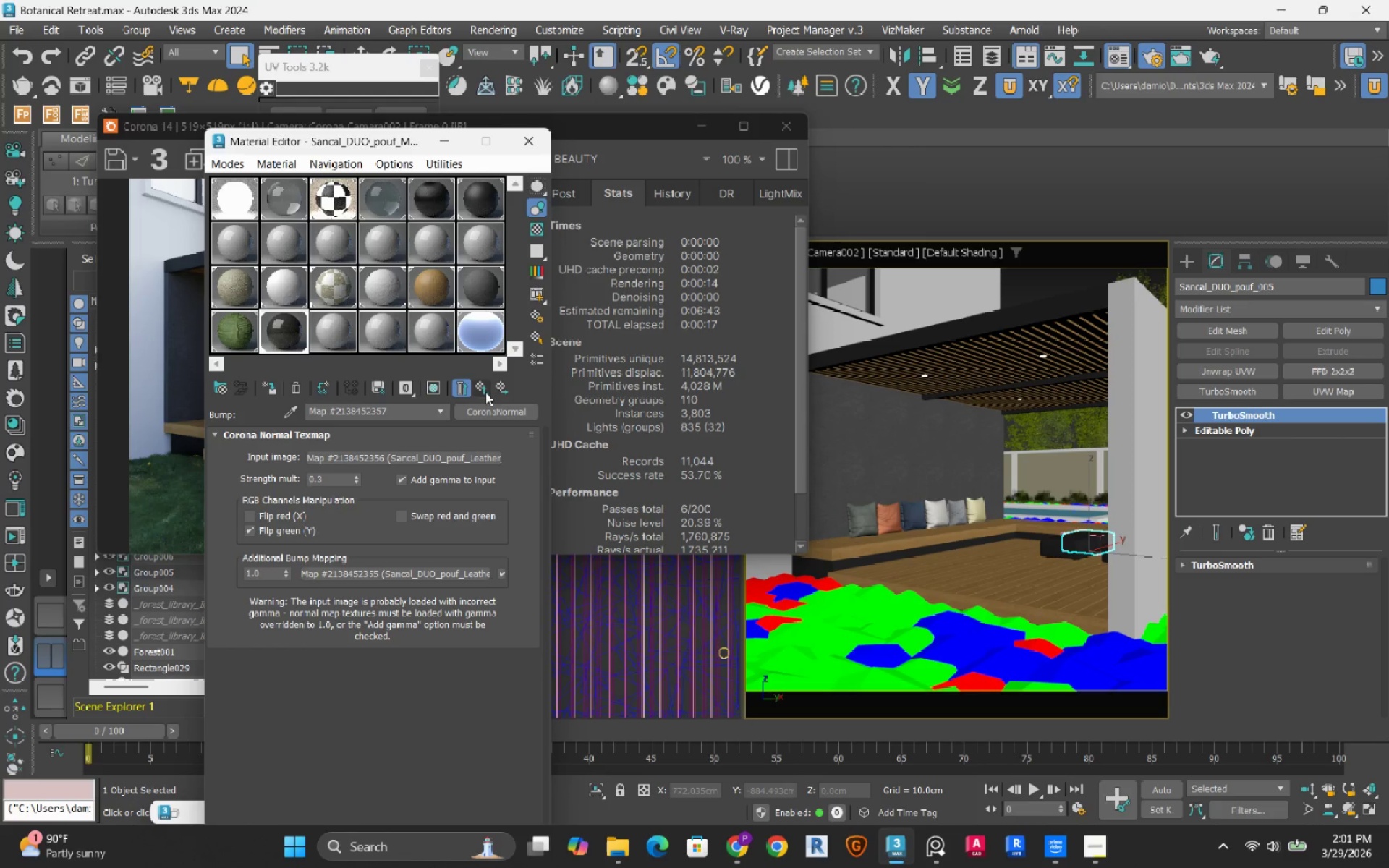 
left_click_drag(start_coordinate=[380, 142], to_coordinate=[828, 111])
 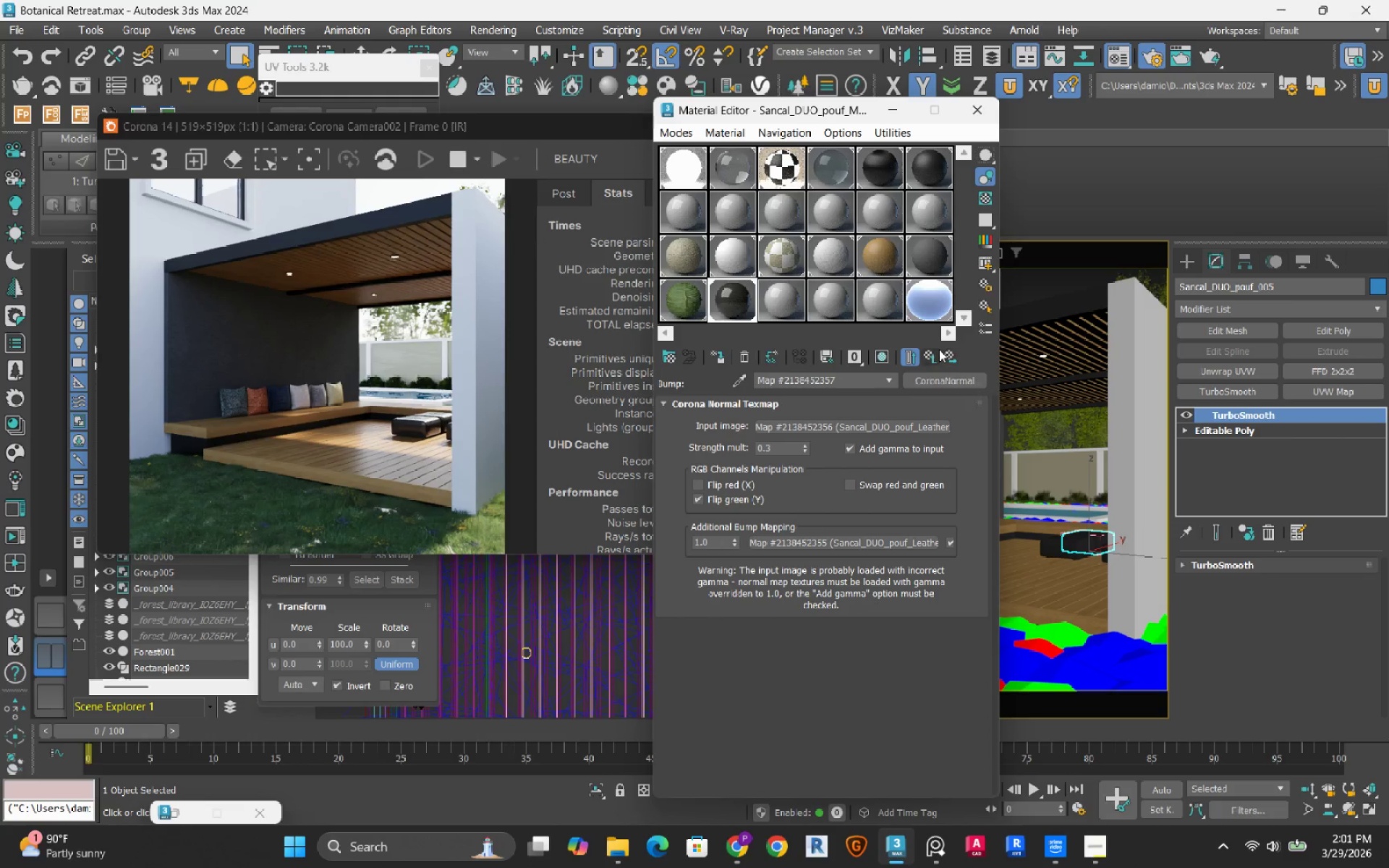 
left_click([932, 358])
 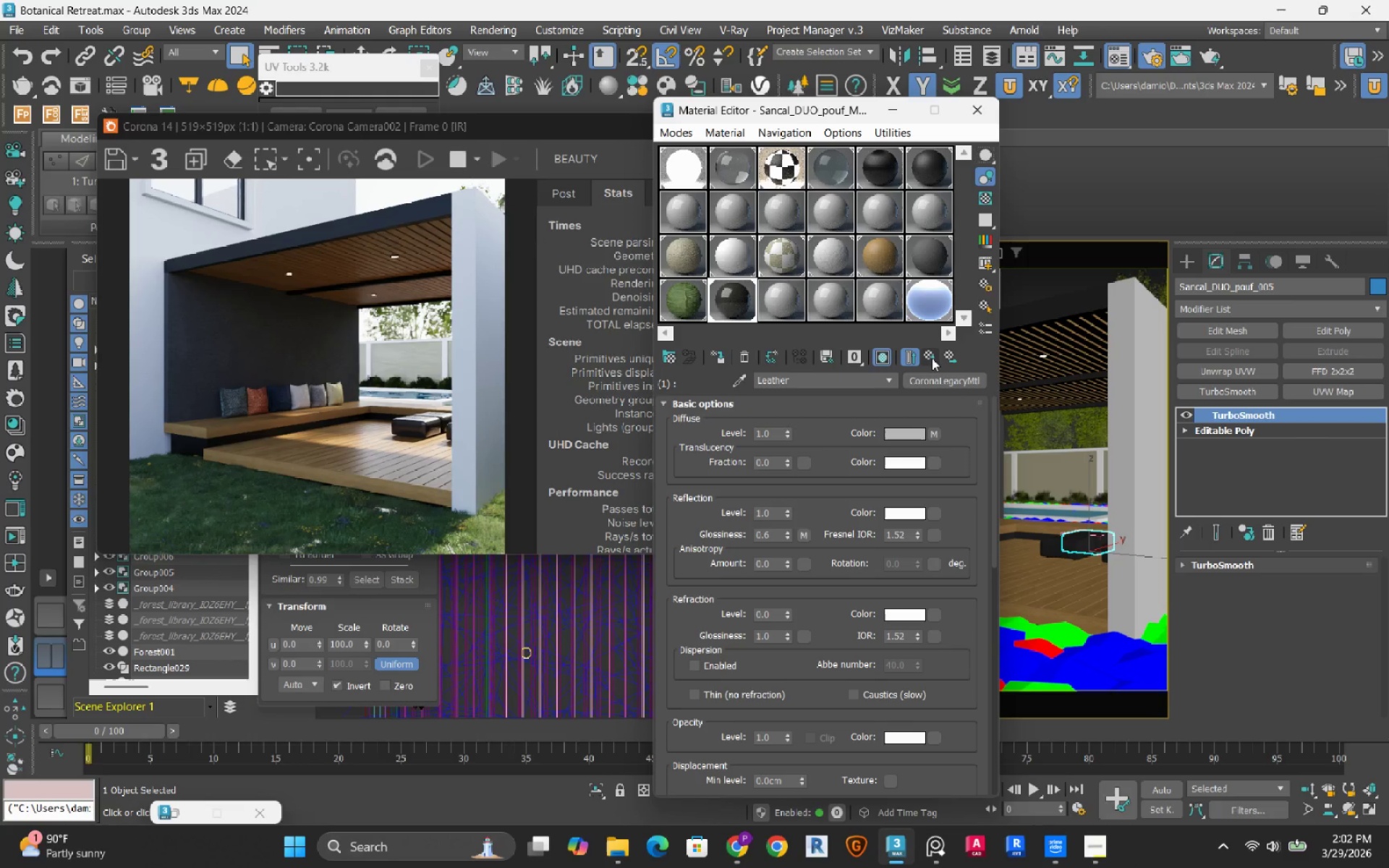 
wait(8.72)
 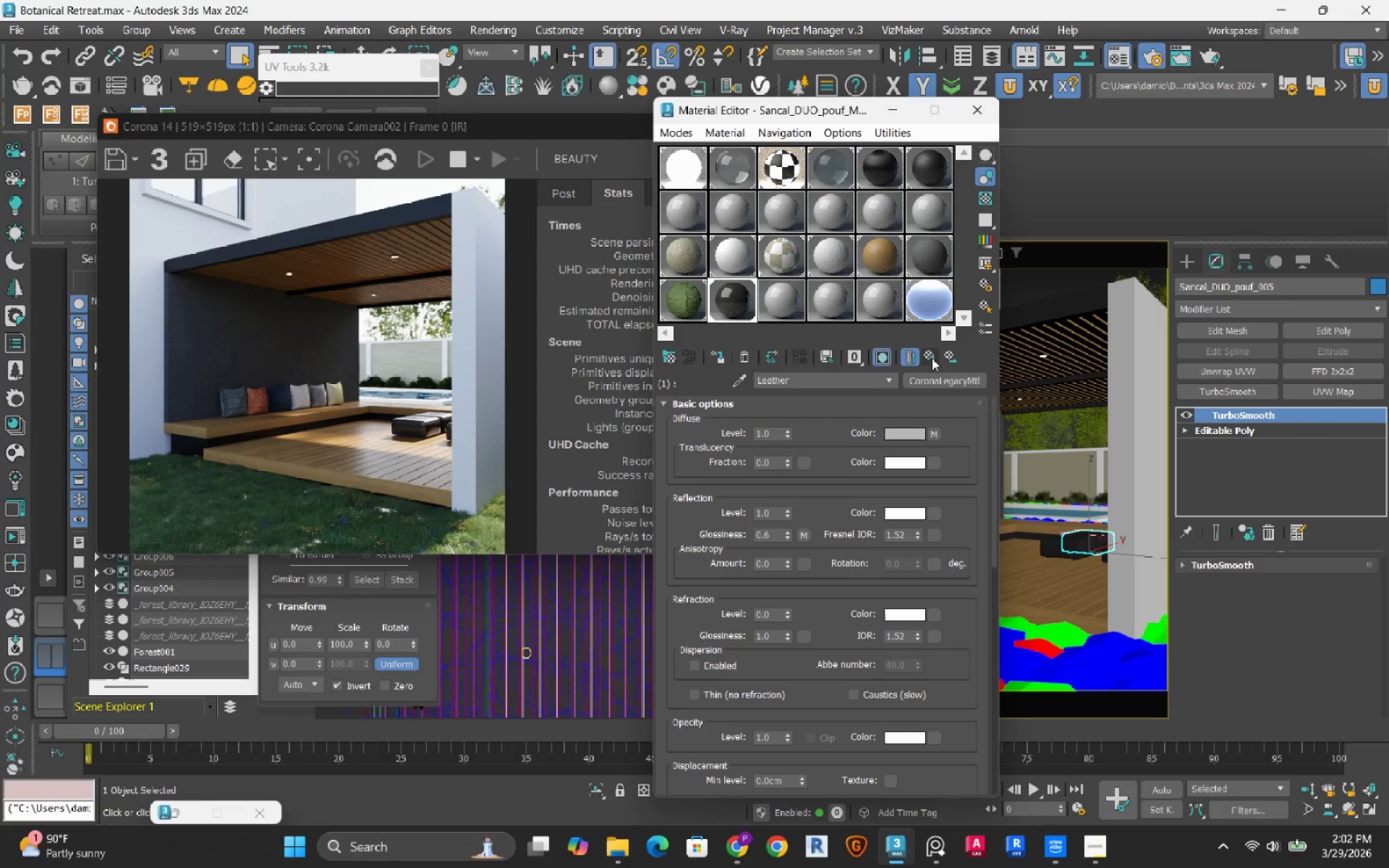 
left_click_drag(start_coordinate=[992, 478], to_coordinate=[964, 669])
 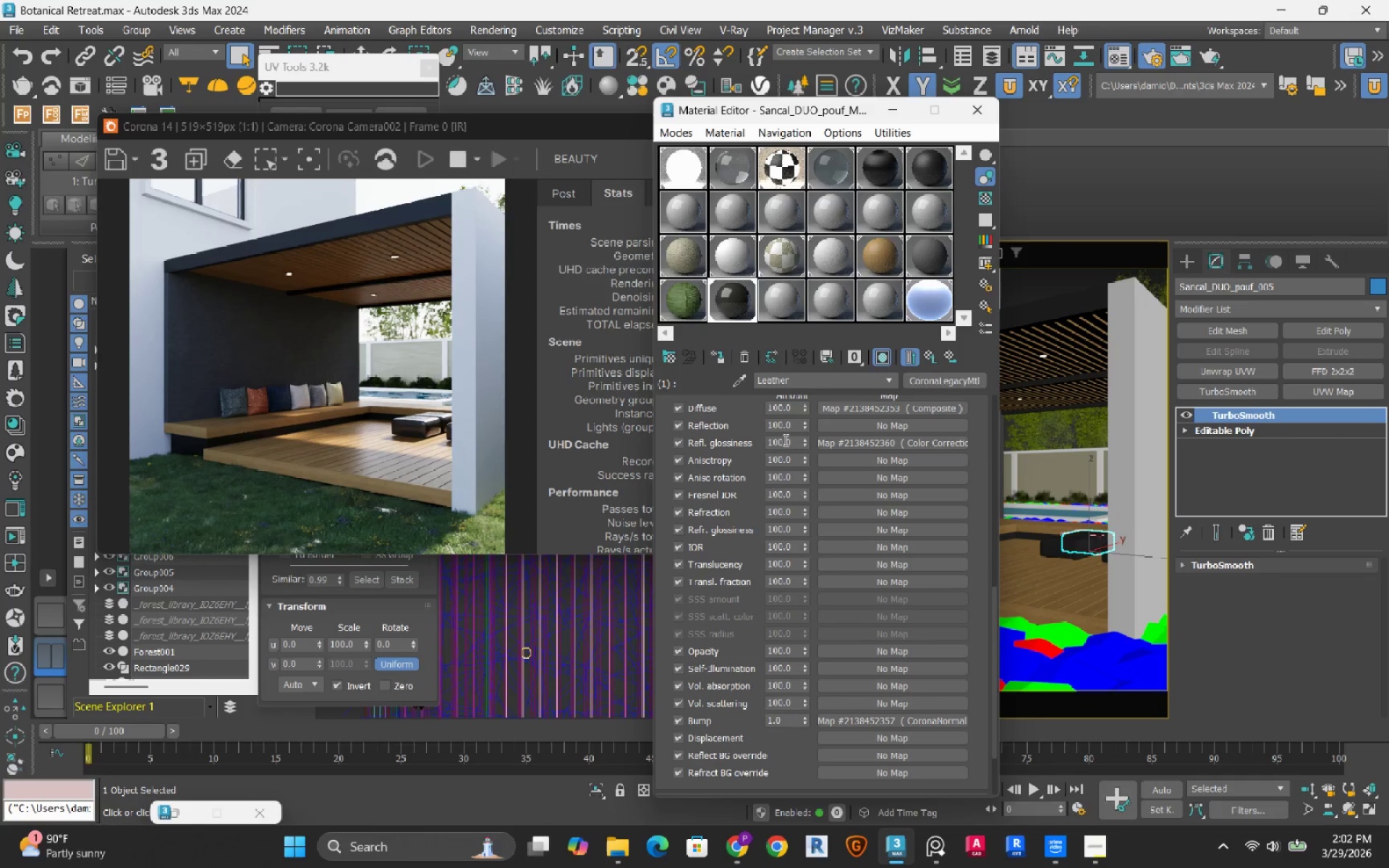 
double_click([784, 440])
 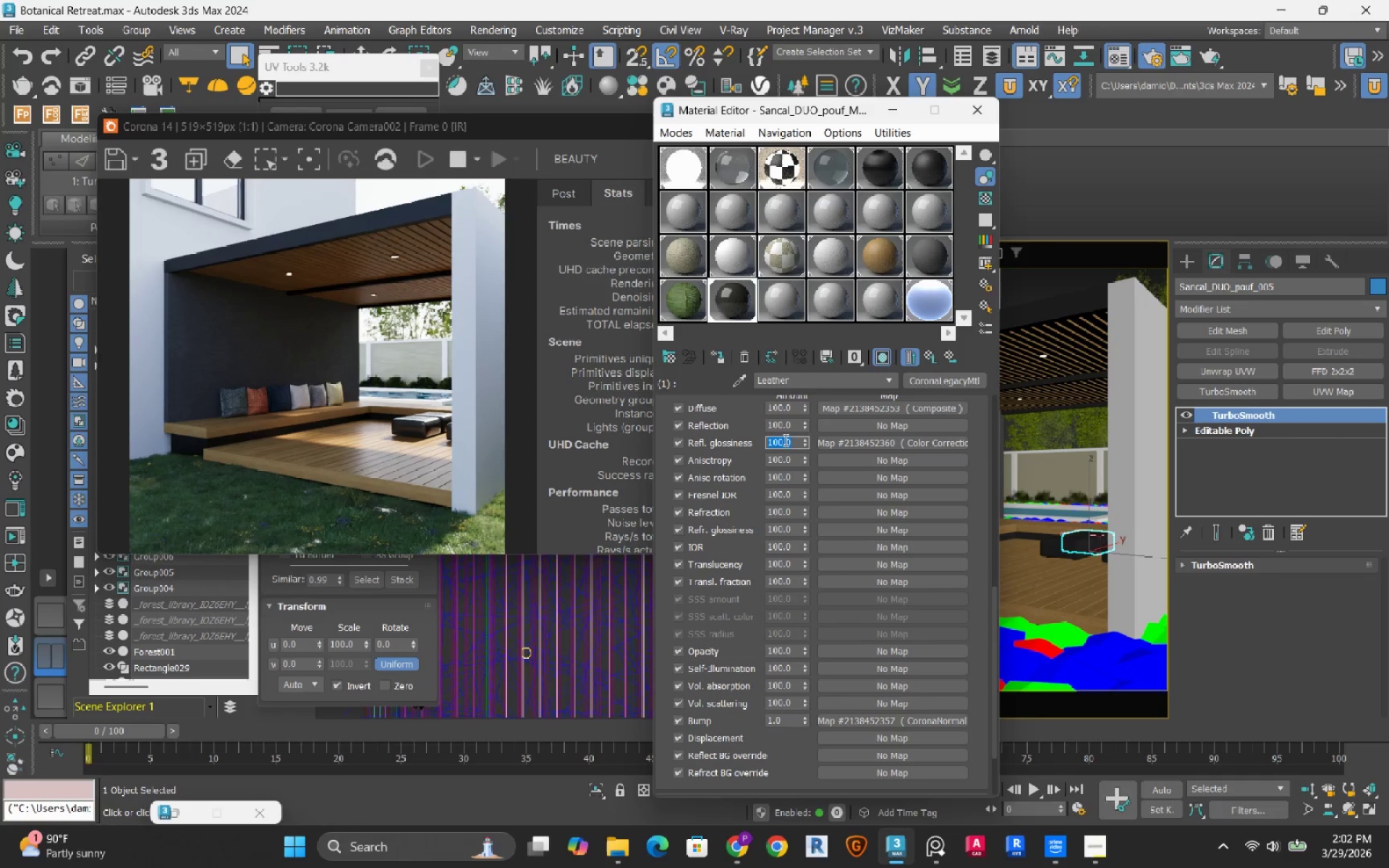 
key(Numpad5)
 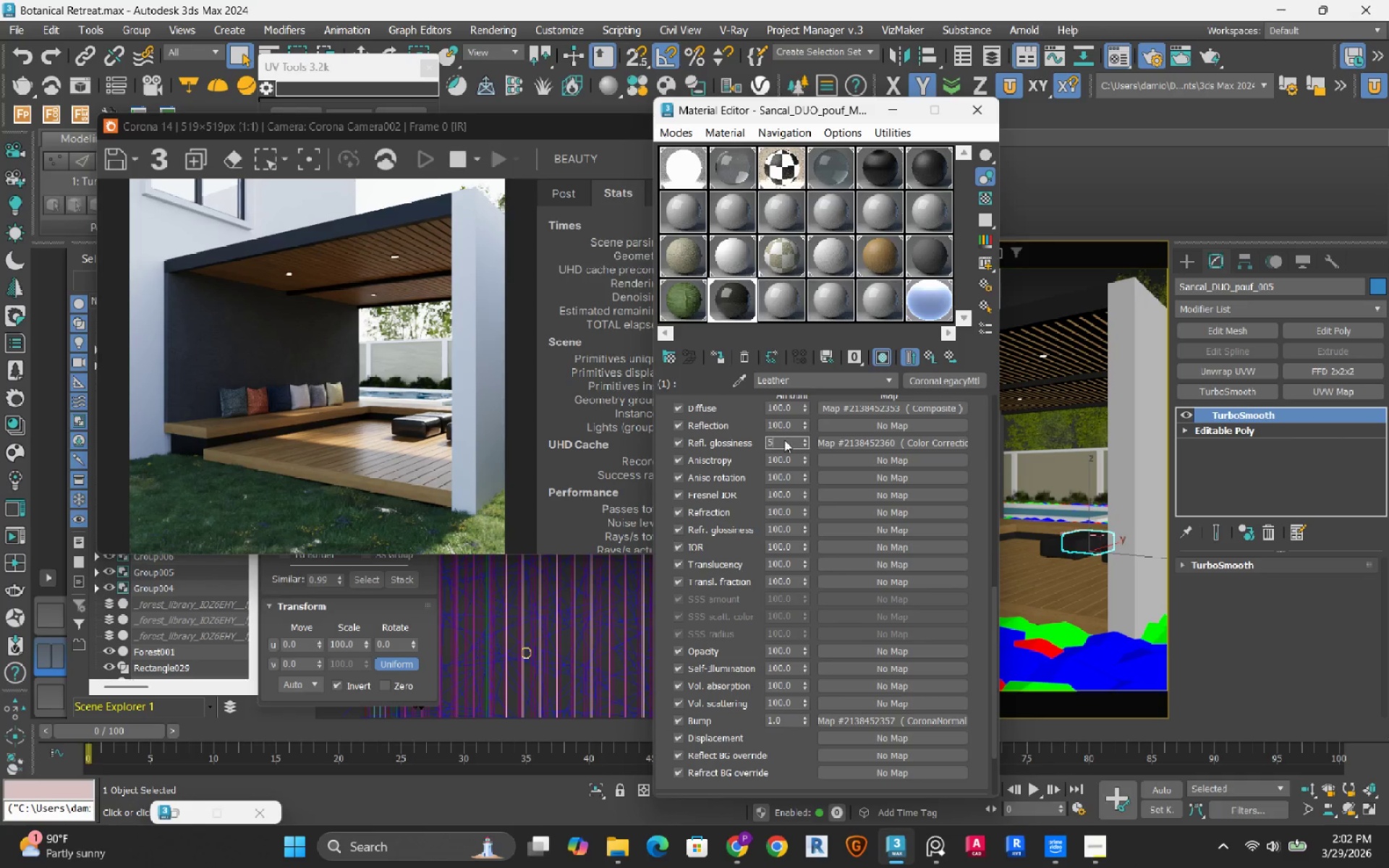 
key(Numpad0)
 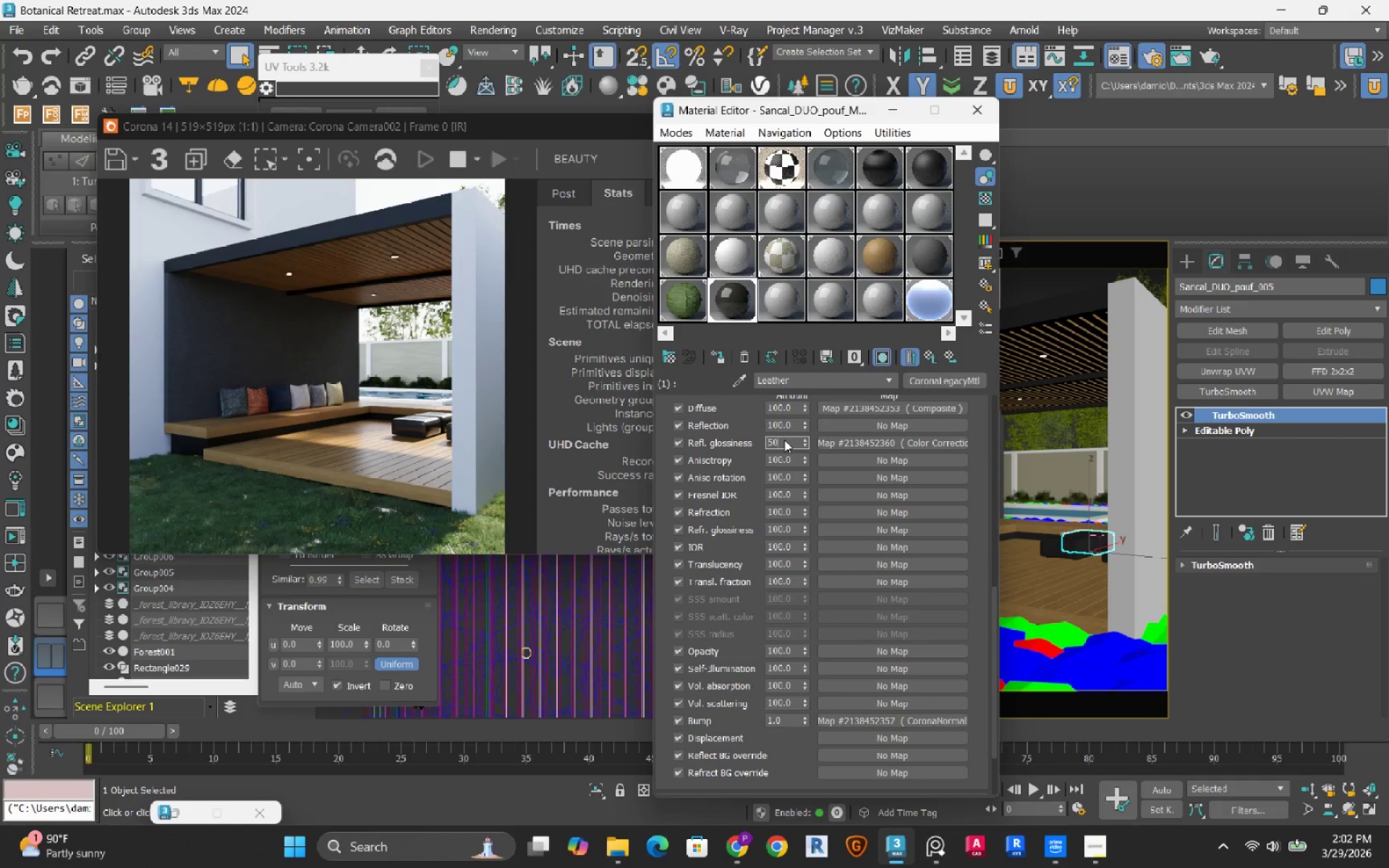 
key(NumpadEnter)
 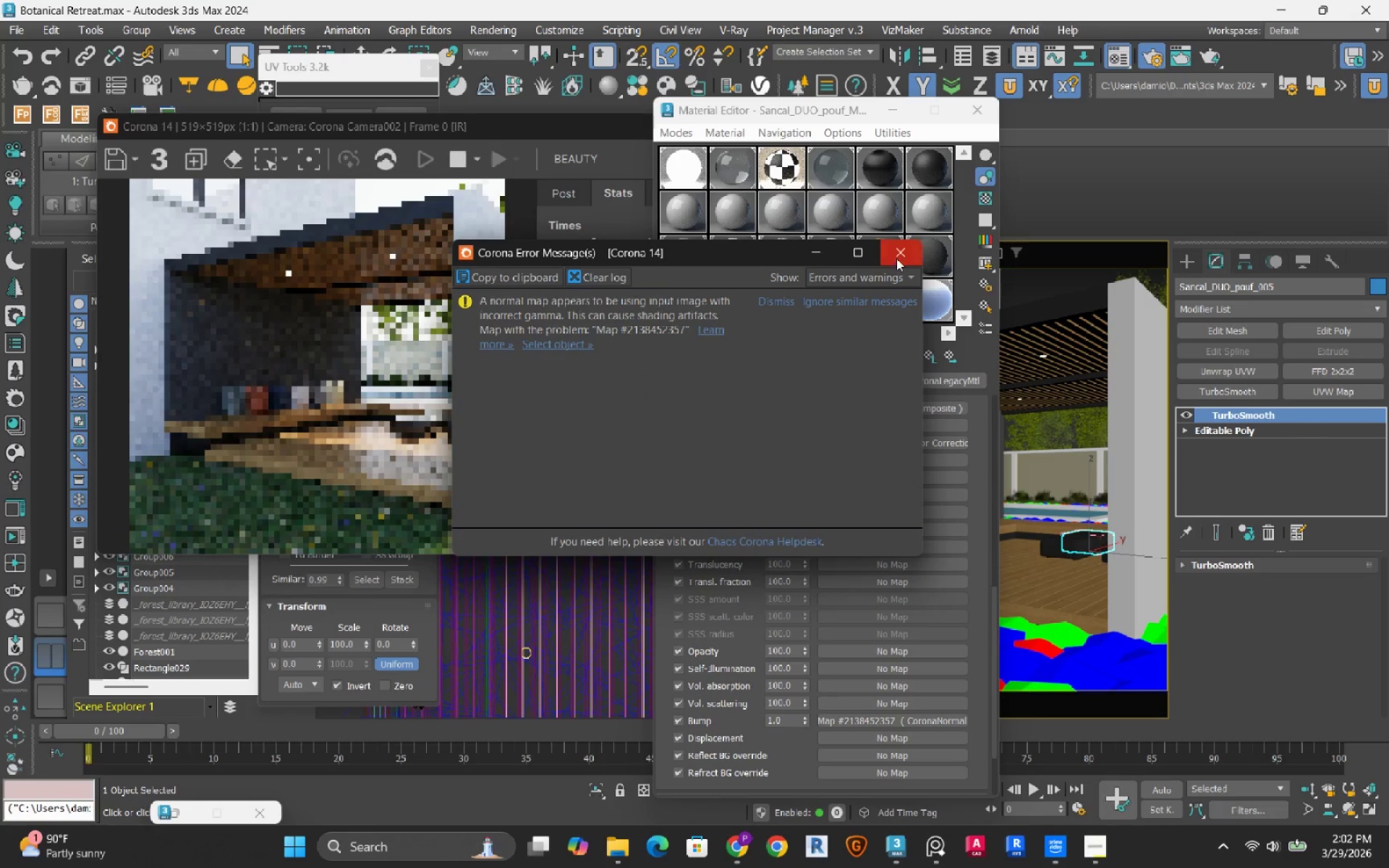 
left_click([896, 256])
 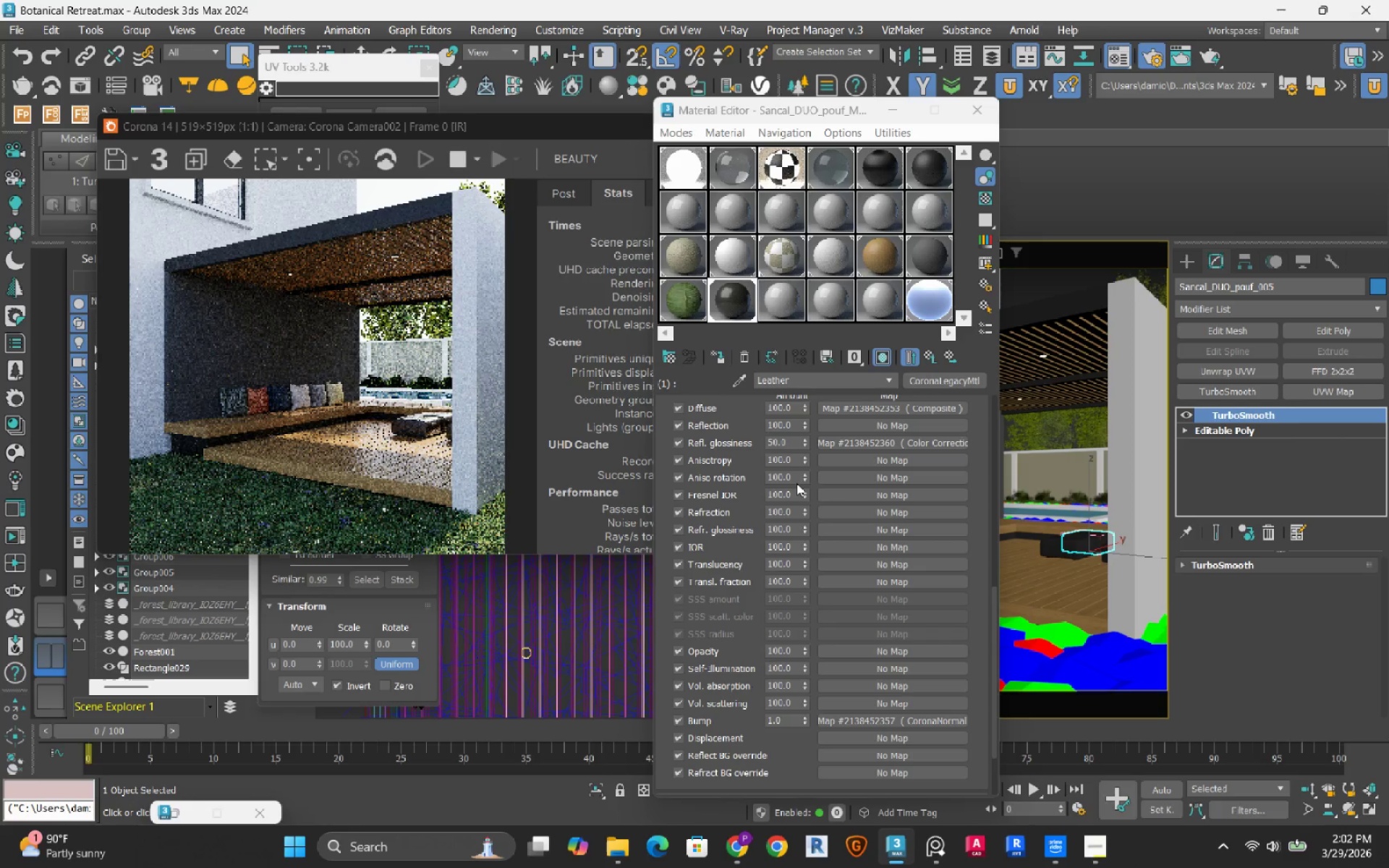 
double_click([780, 725])
 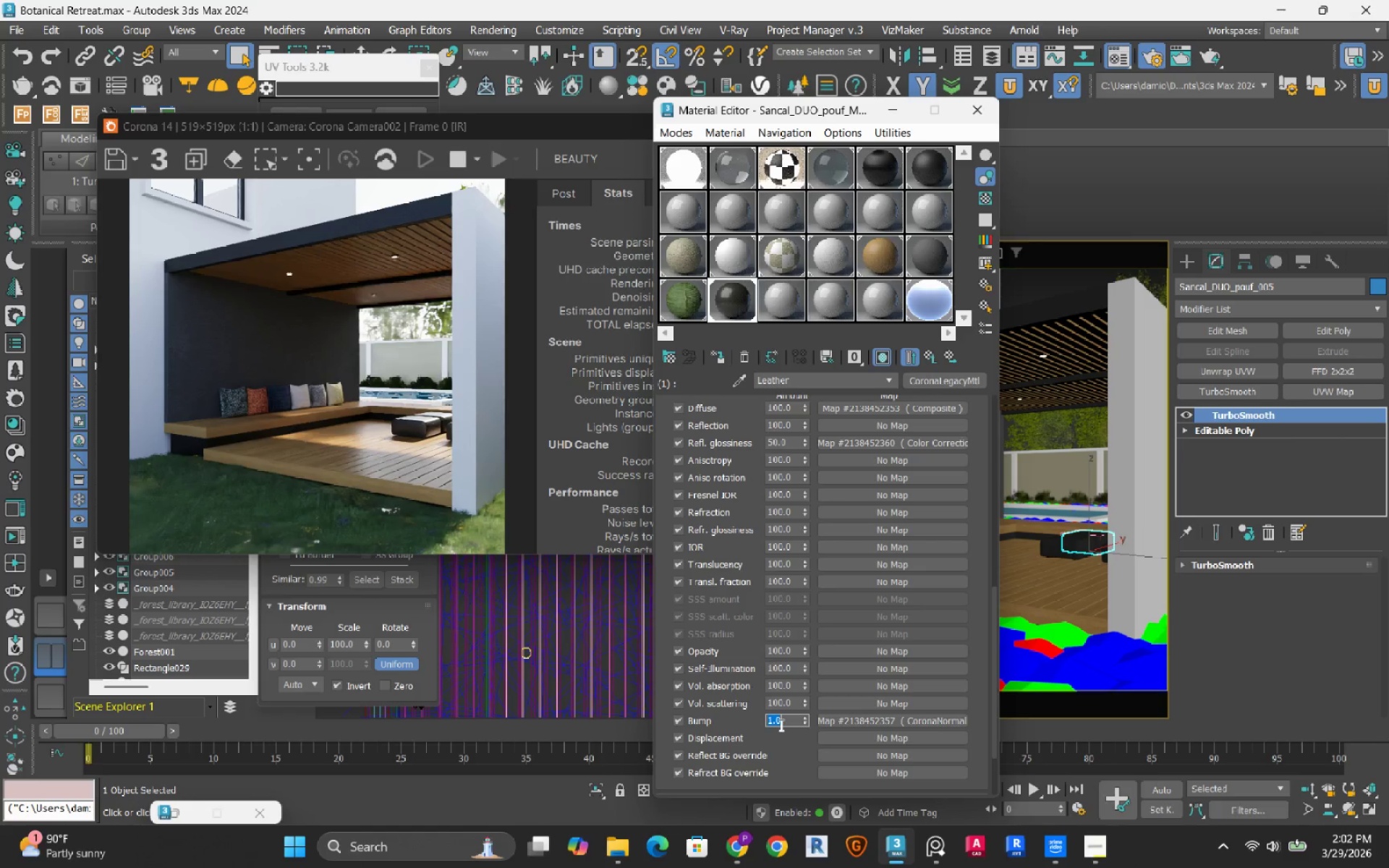 
key(Numpad3)
 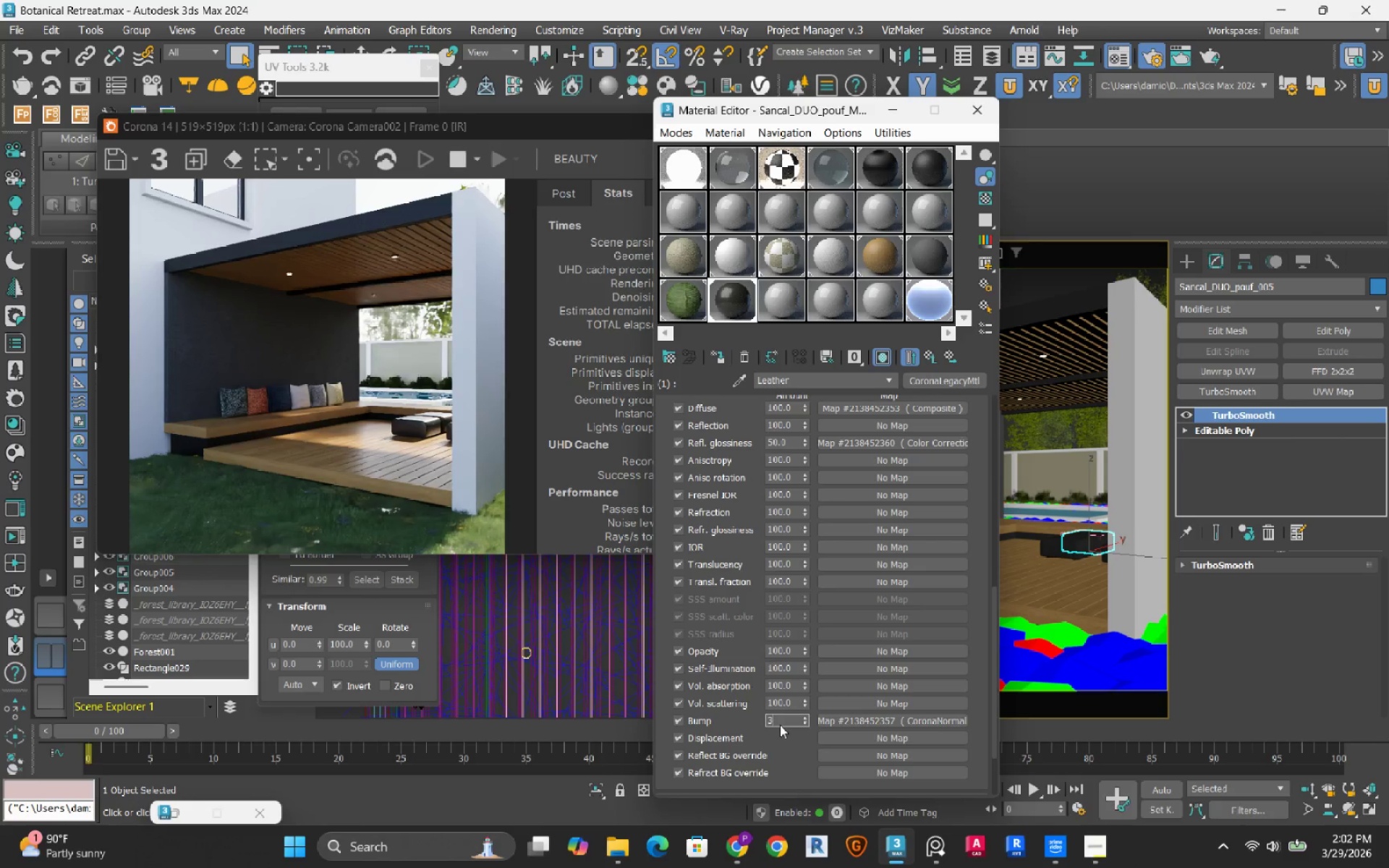 
key(NumpadEnter)
 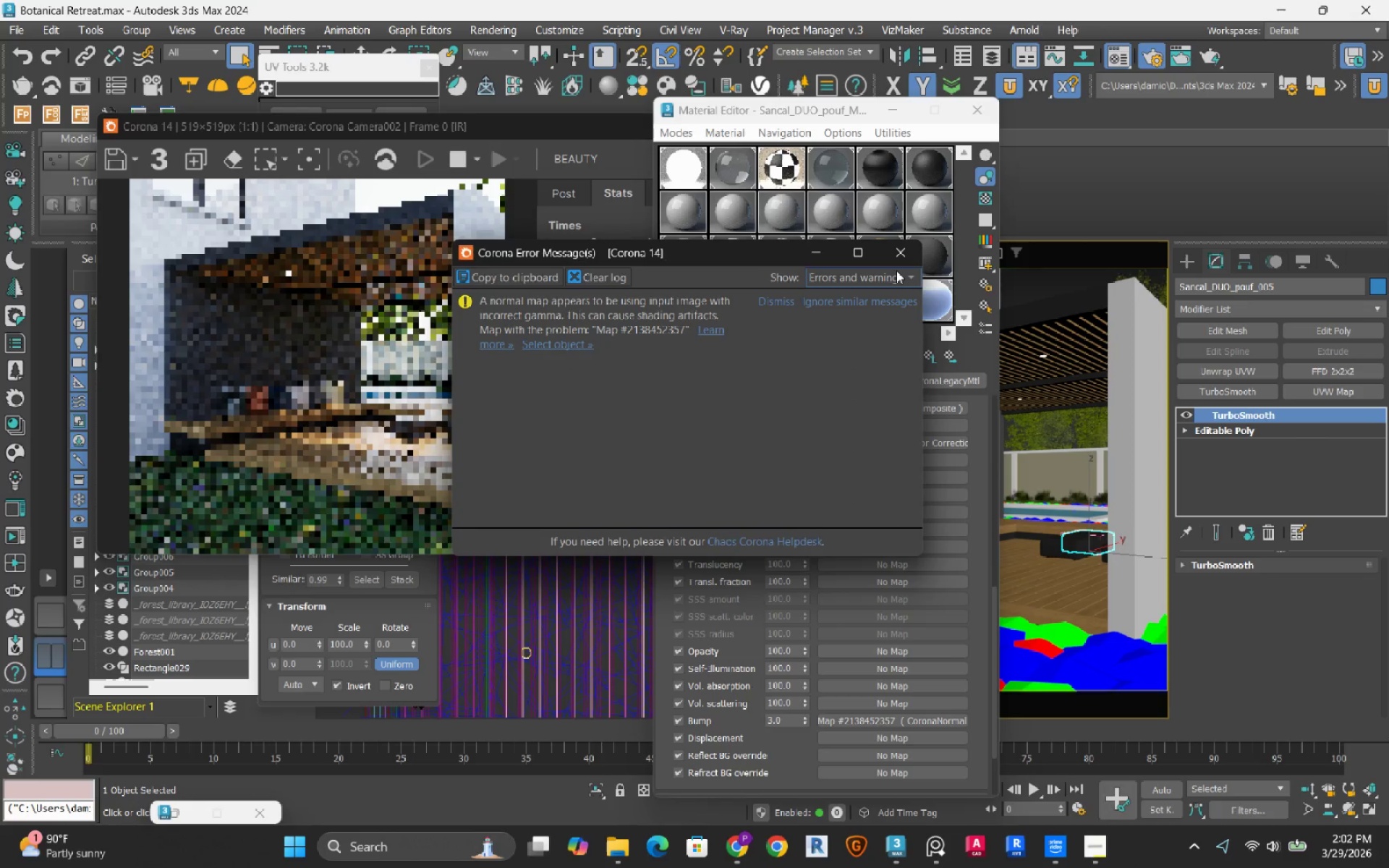 
left_click([899, 259])
 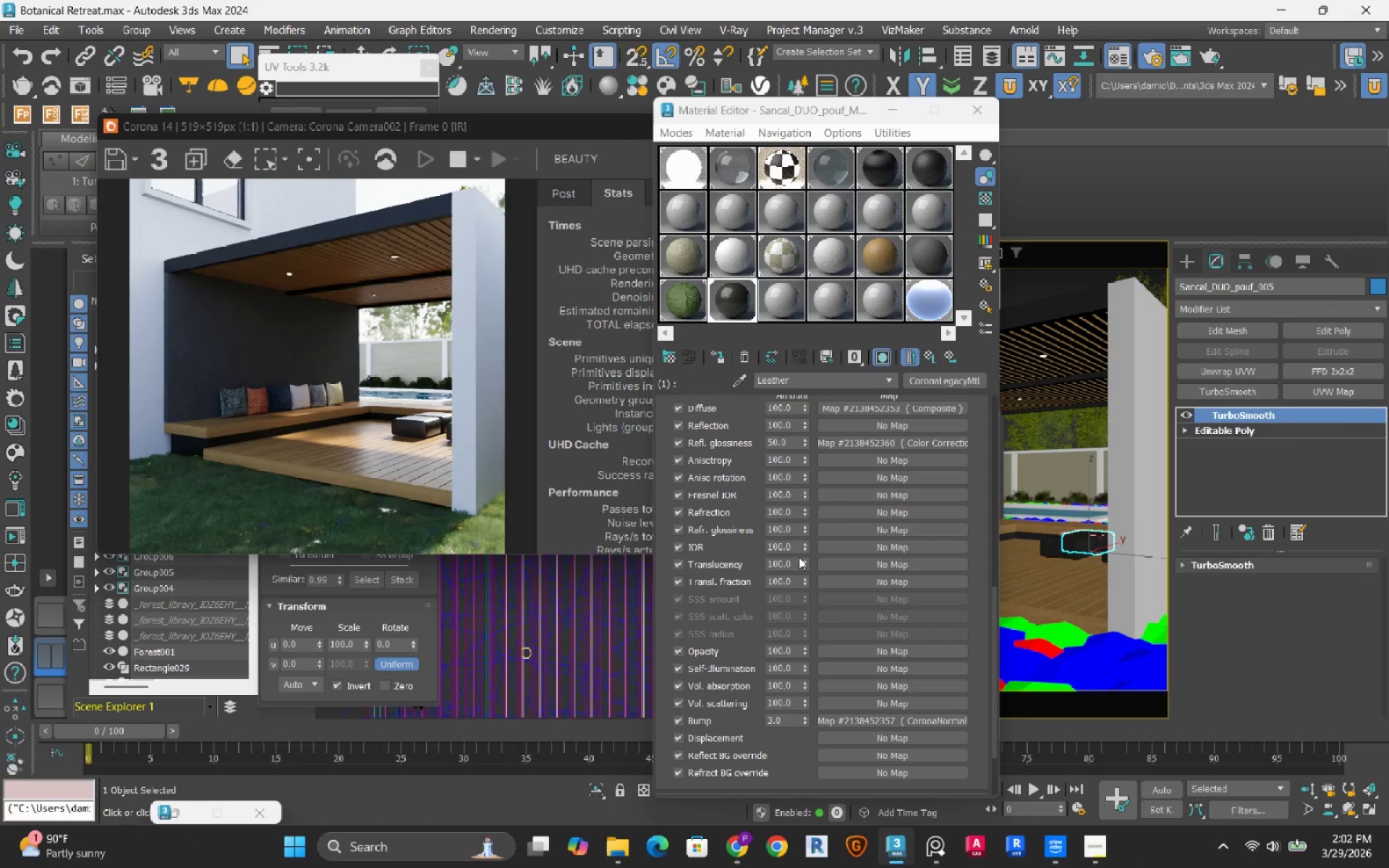 
wait(14.75)
 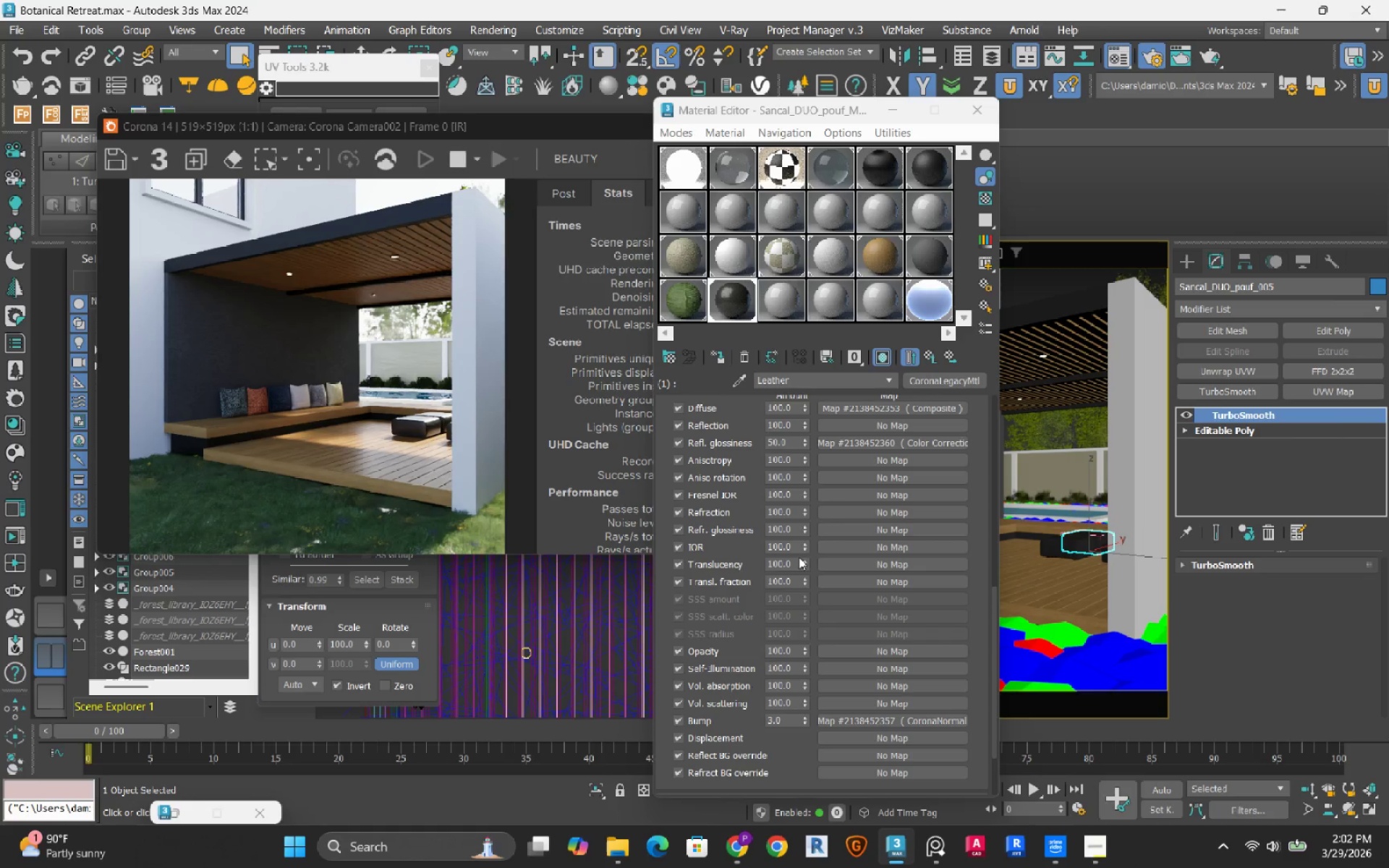 
left_click([893, 116])
 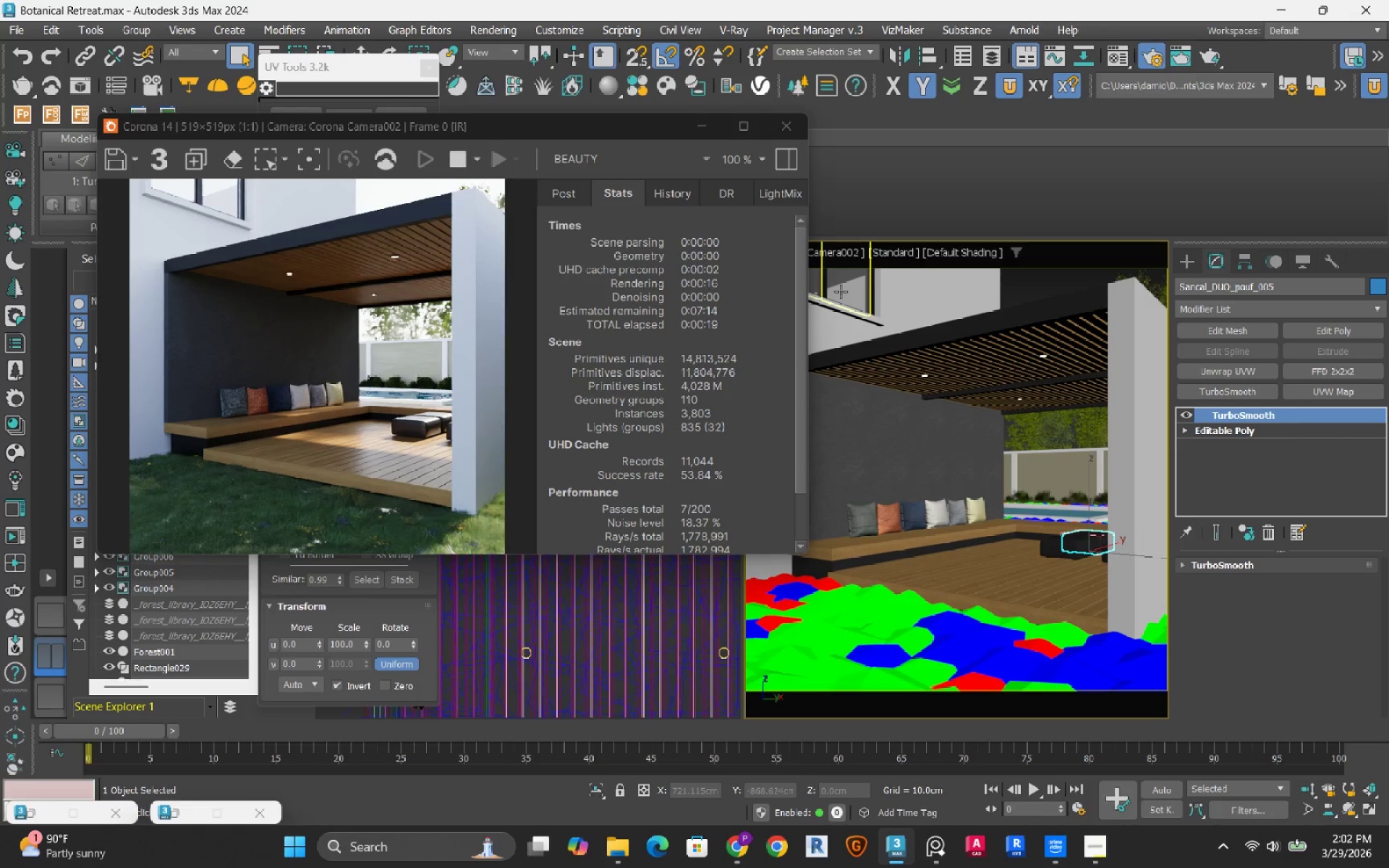 
key(C)
 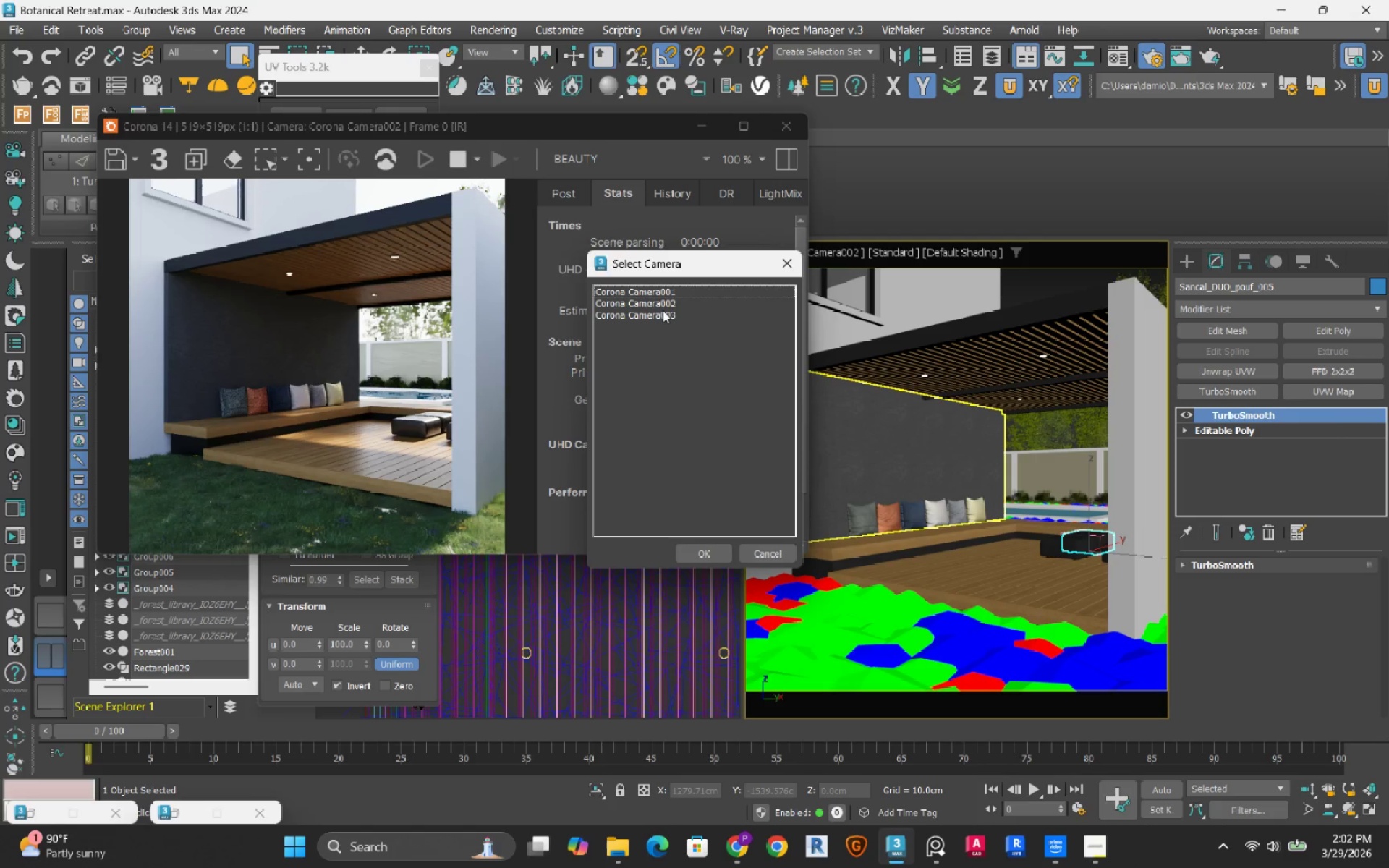 
double_click([662, 314])
 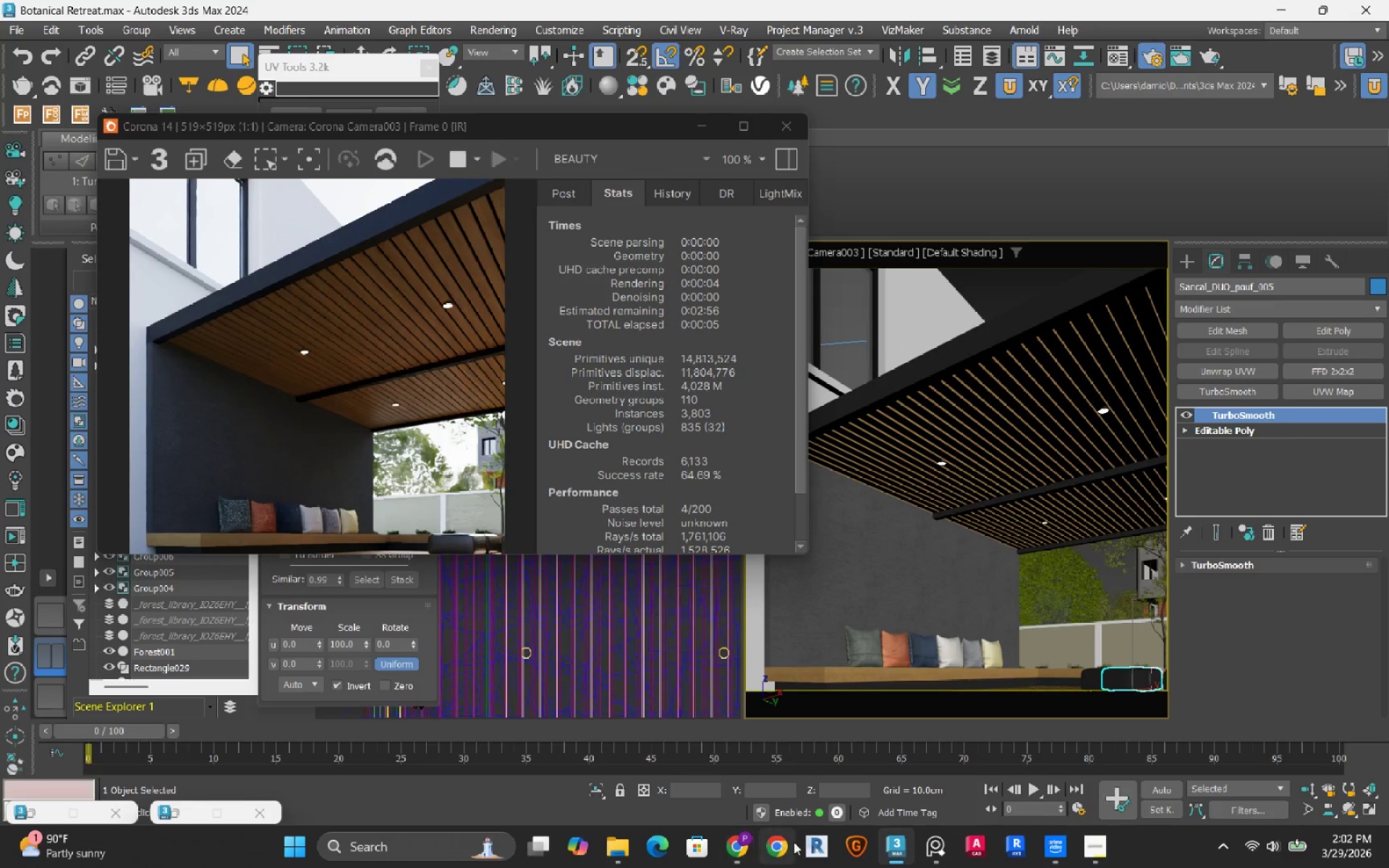 
wait(7.8)
 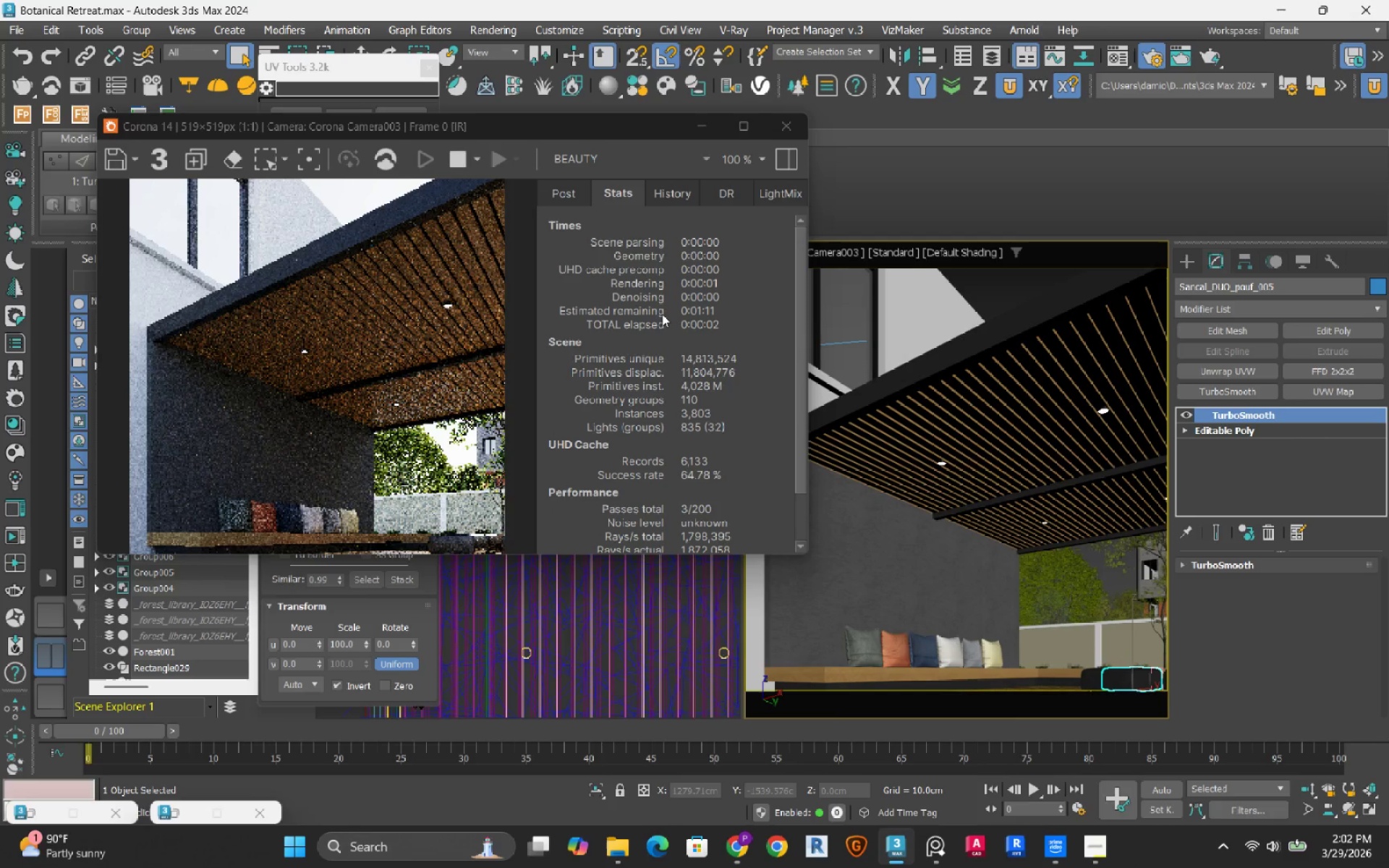 
scroll: coordinate [709, 372], scroll_direction: down, amount: 4.0
 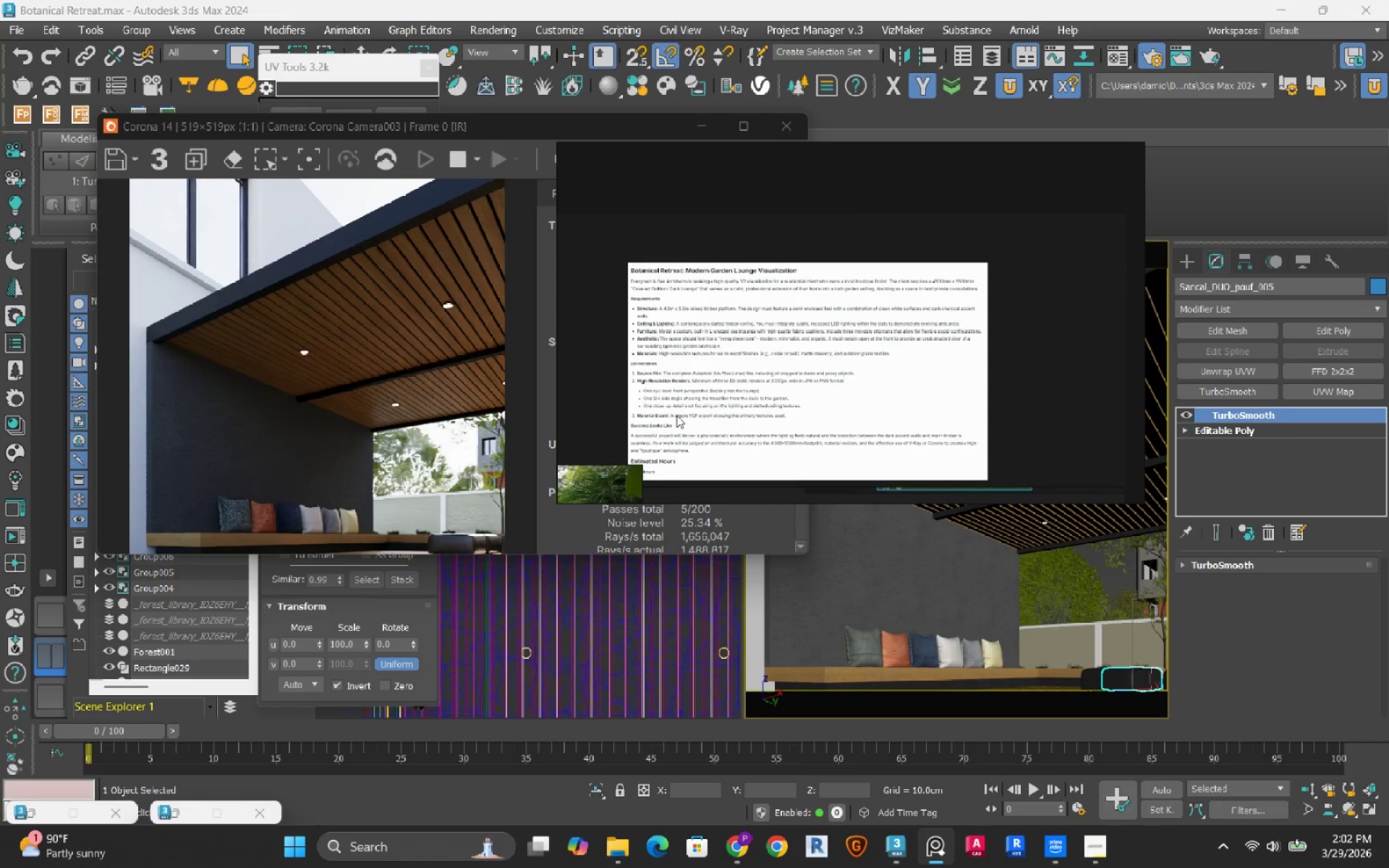 
scroll: coordinate [676, 417], scroll_direction: up, amount: 5.0
 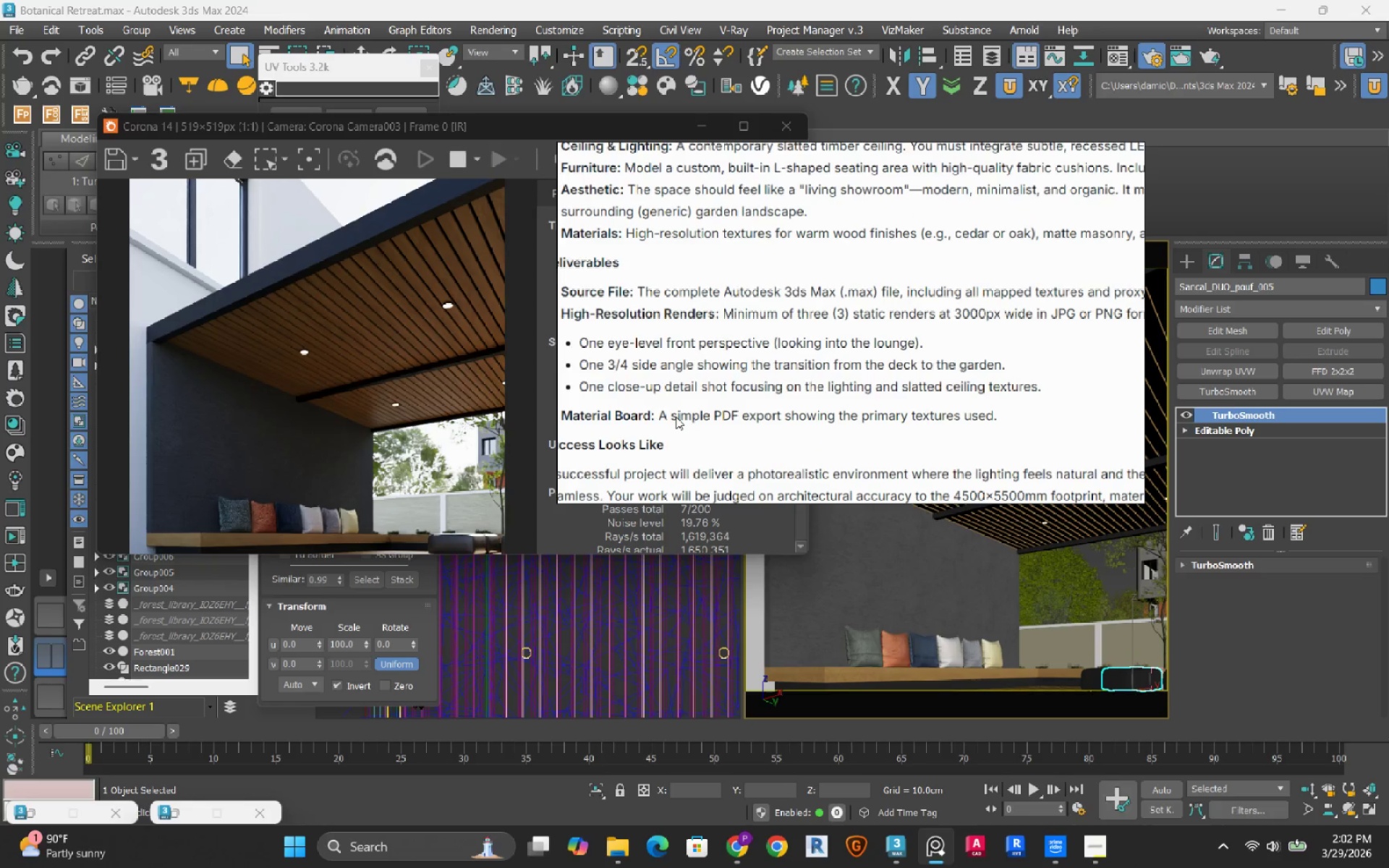 
wait(10.28)
 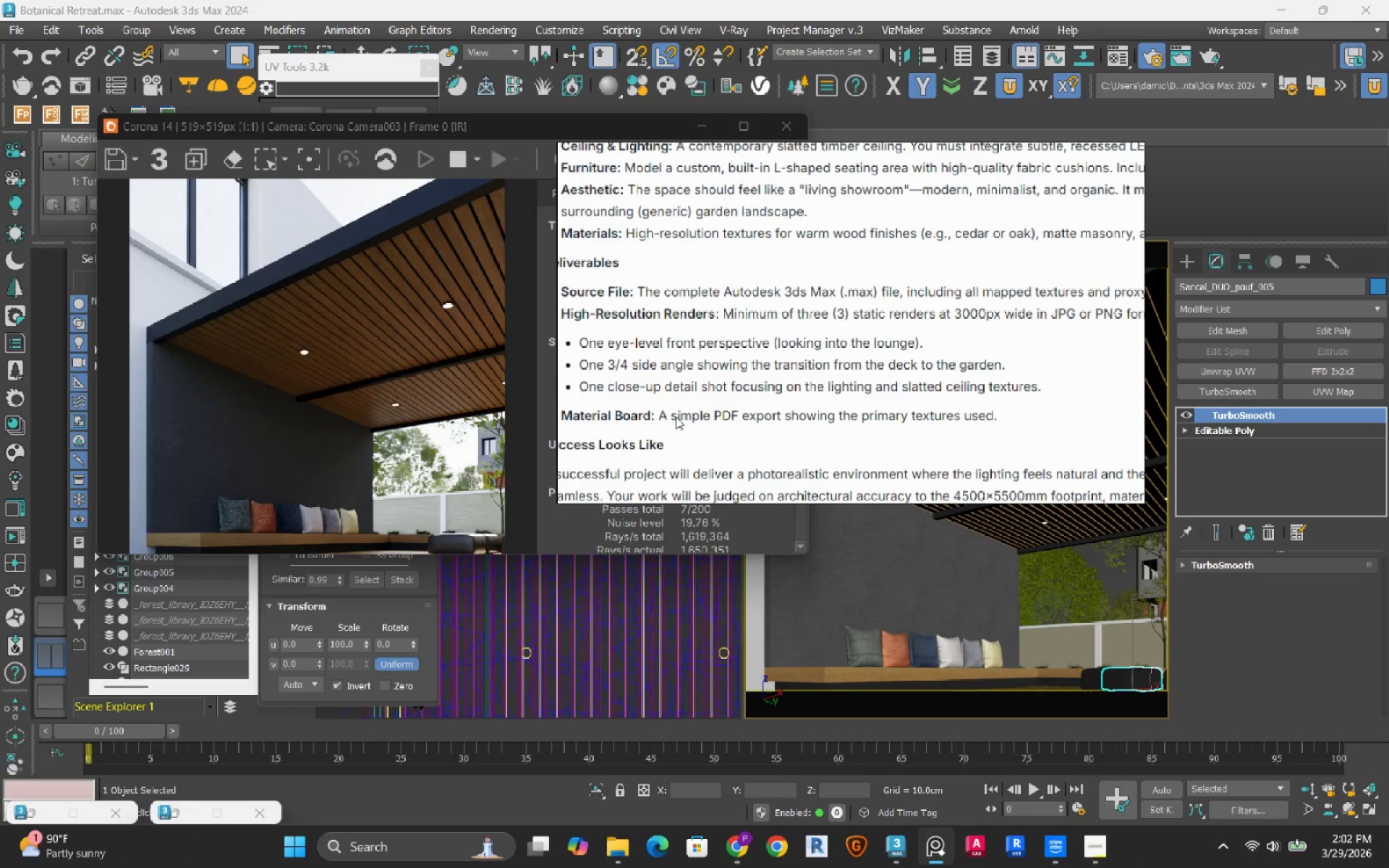 
left_click([1088, 155])
 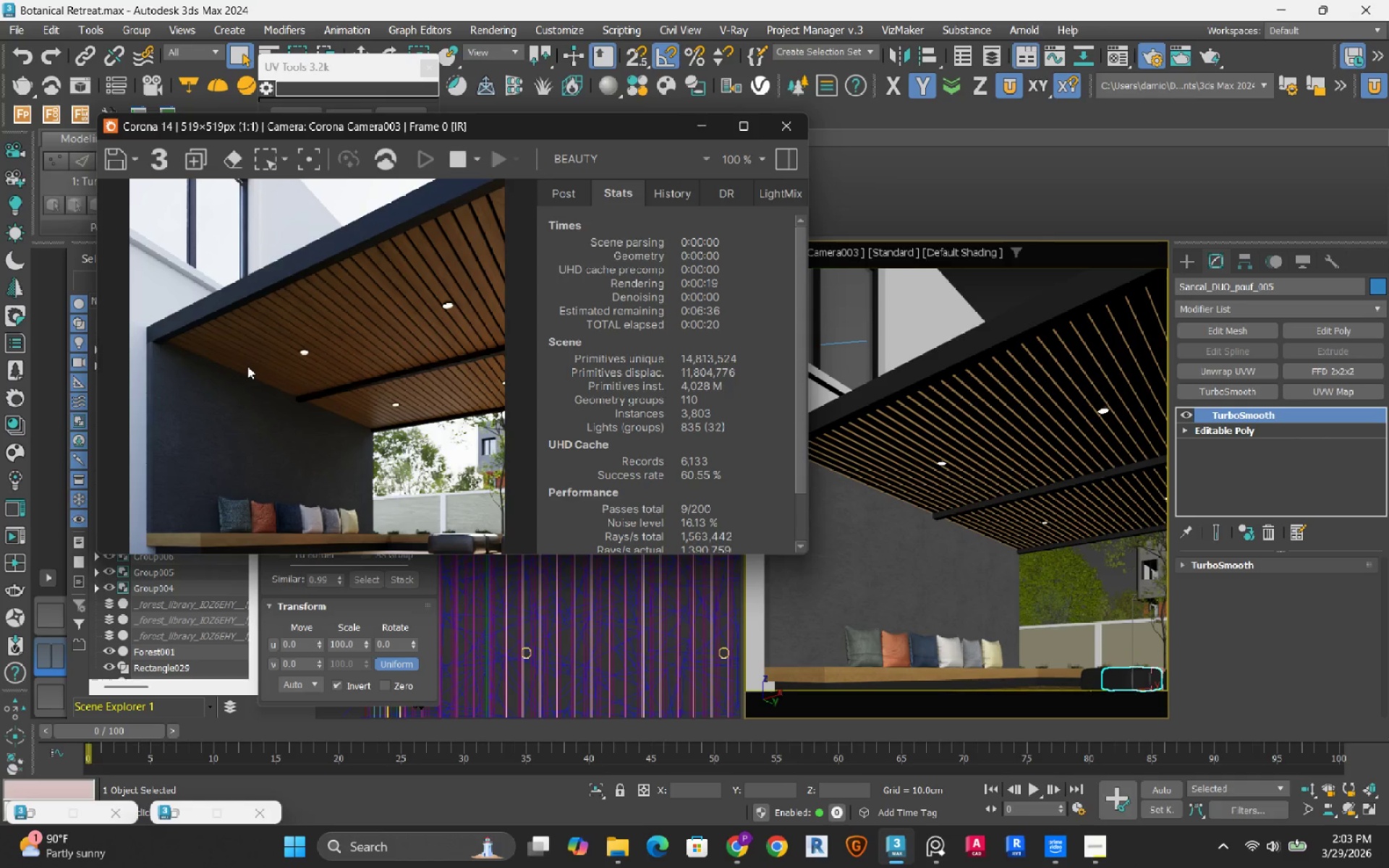 
scroll: coordinate [283, 370], scroll_direction: down, amount: 1.0
 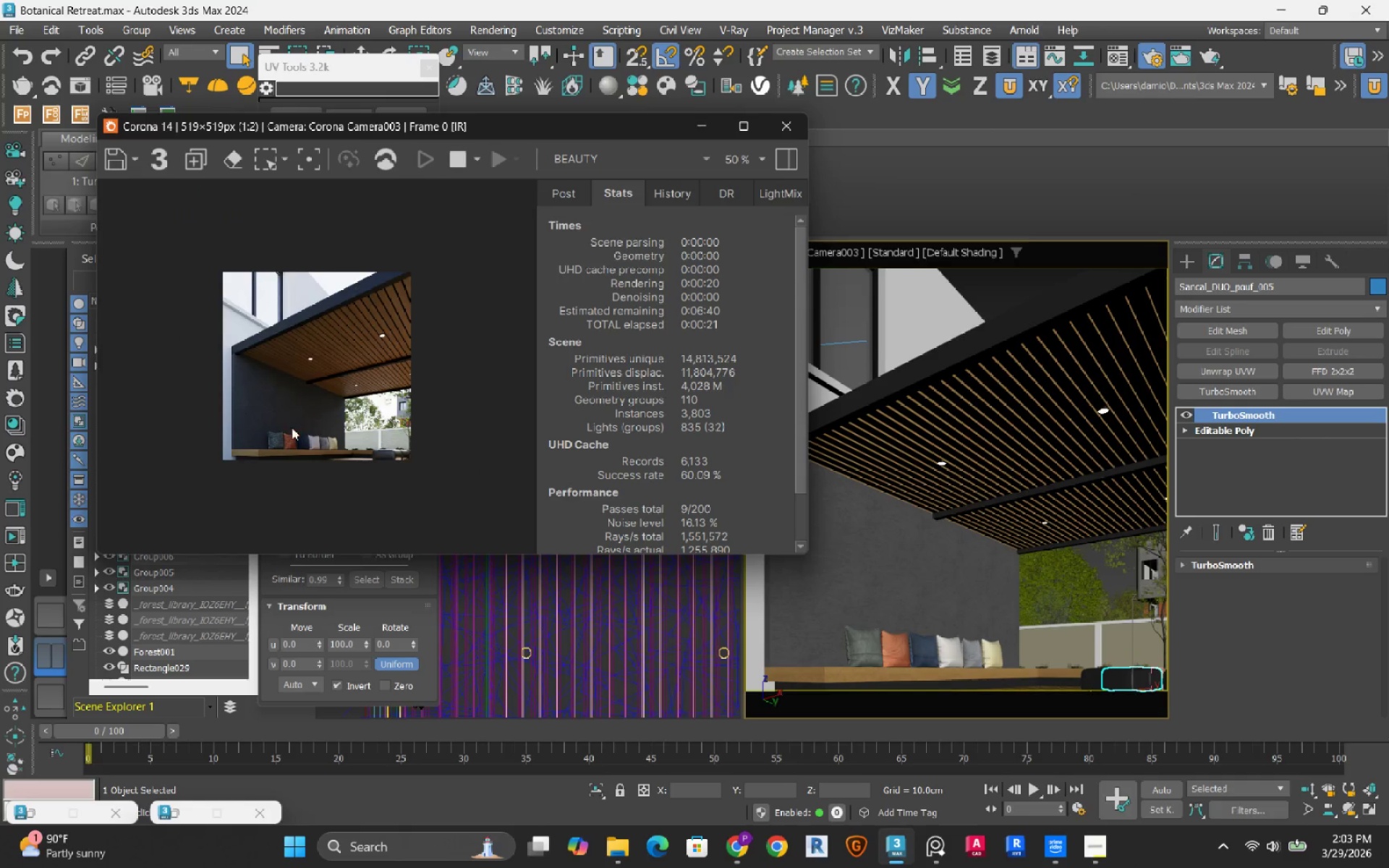 
scroll: coordinate [292, 427], scroll_direction: up, amount: 2.0
 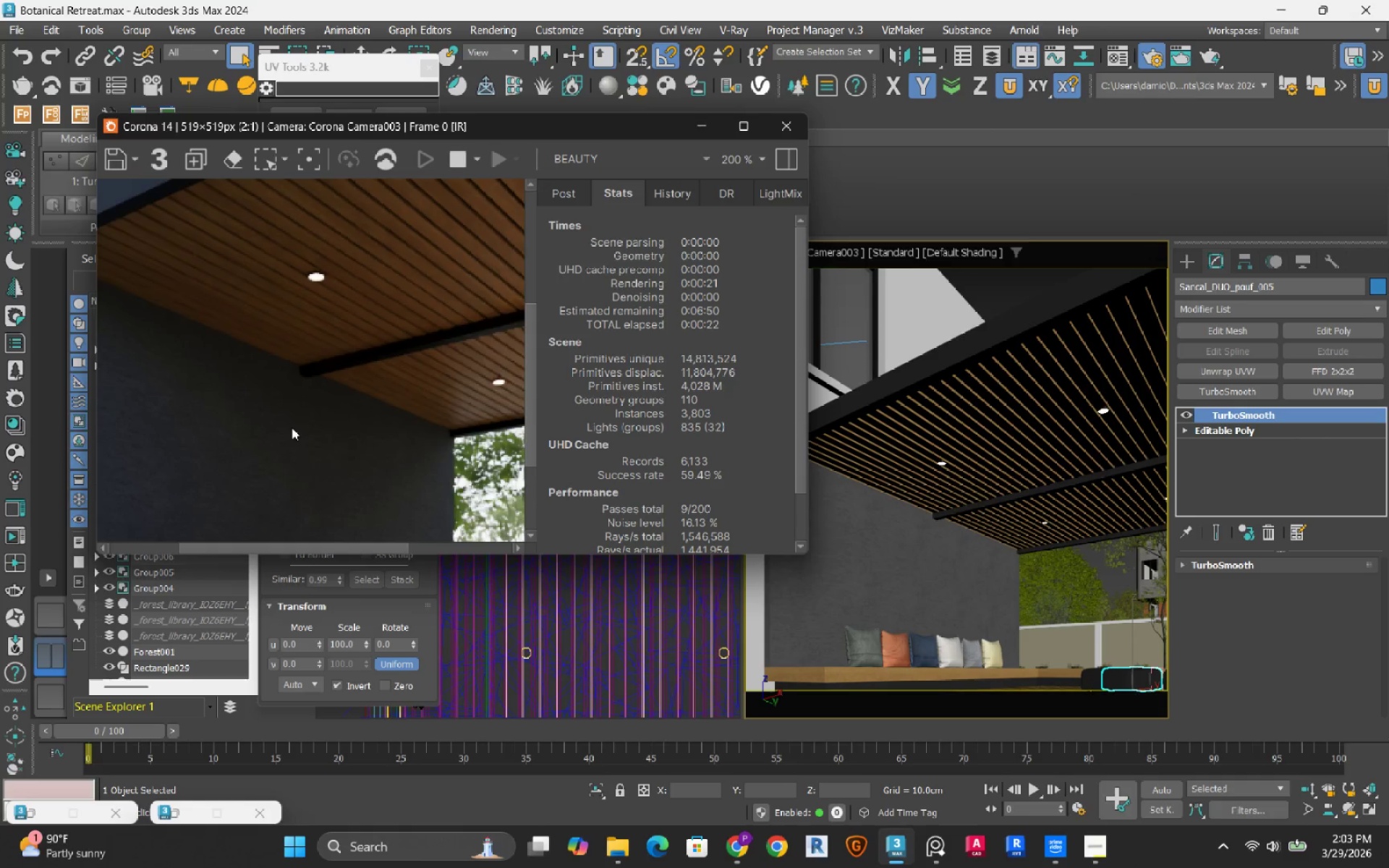 
scroll: coordinate [292, 427], scroll_direction: down, amount: 1.0
 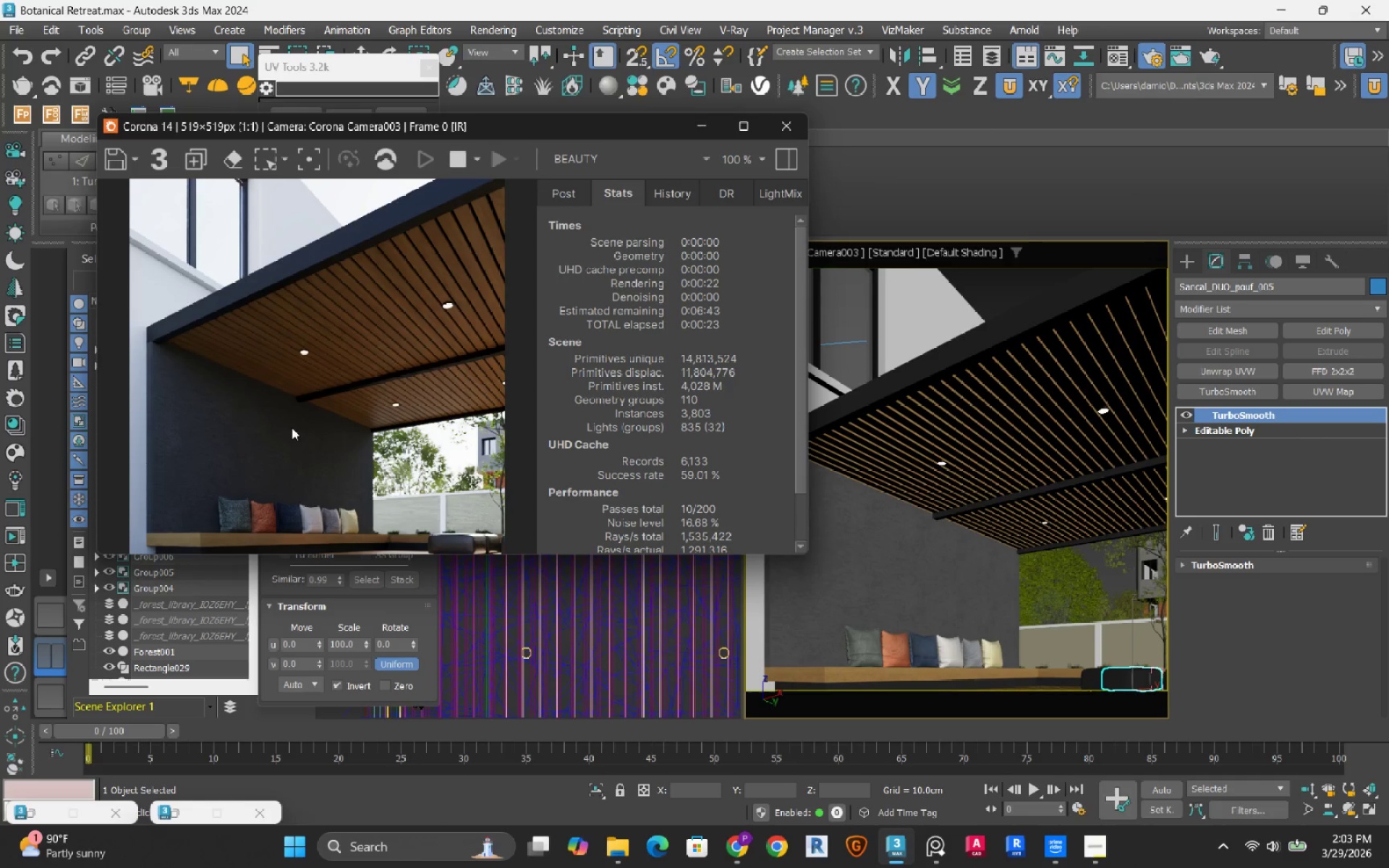 
scroll: coordinate [289, 427], scroll_direction: none, amount: 0.0
 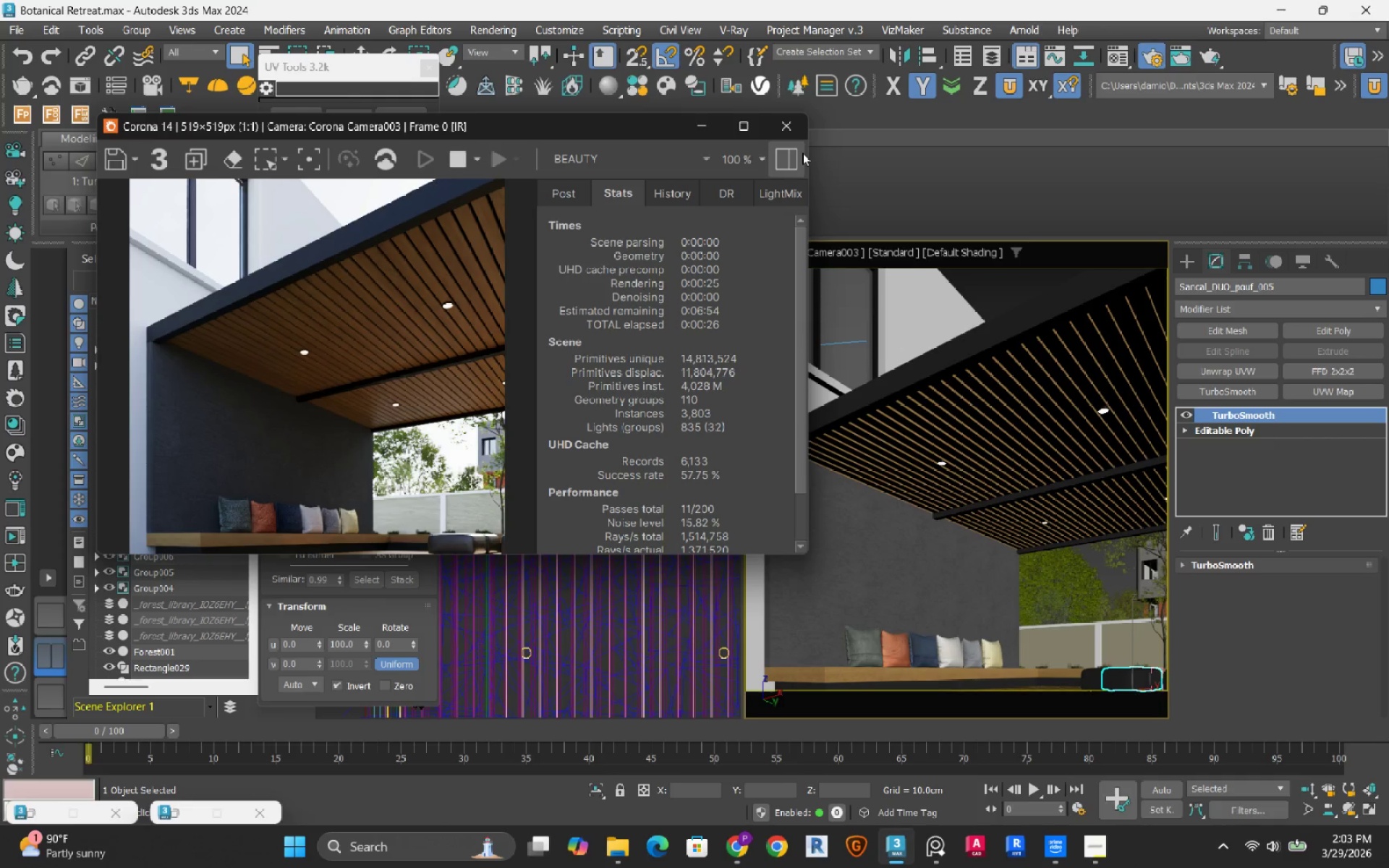 
left_click([784, 135])
 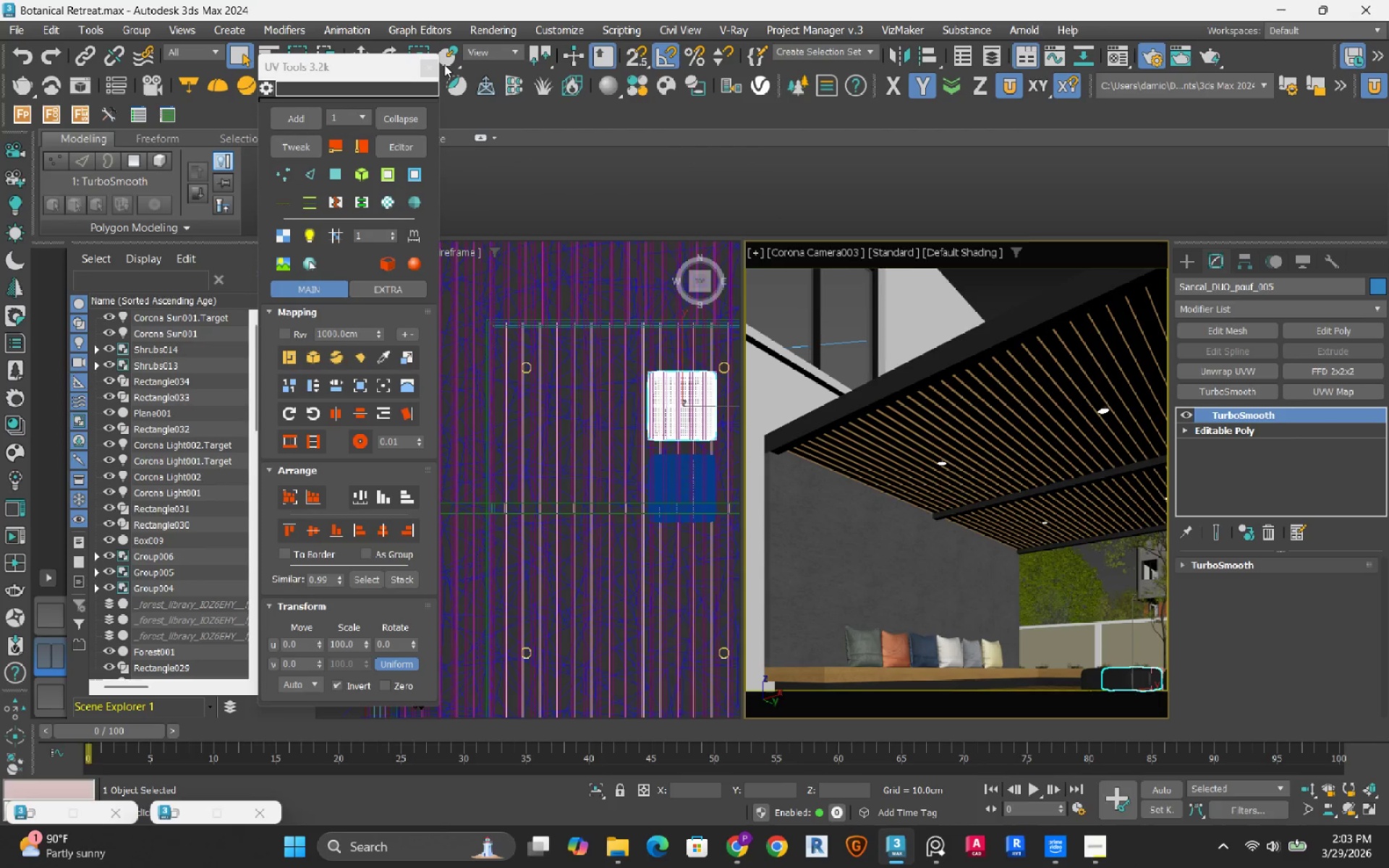 
left_click([427, 65])
 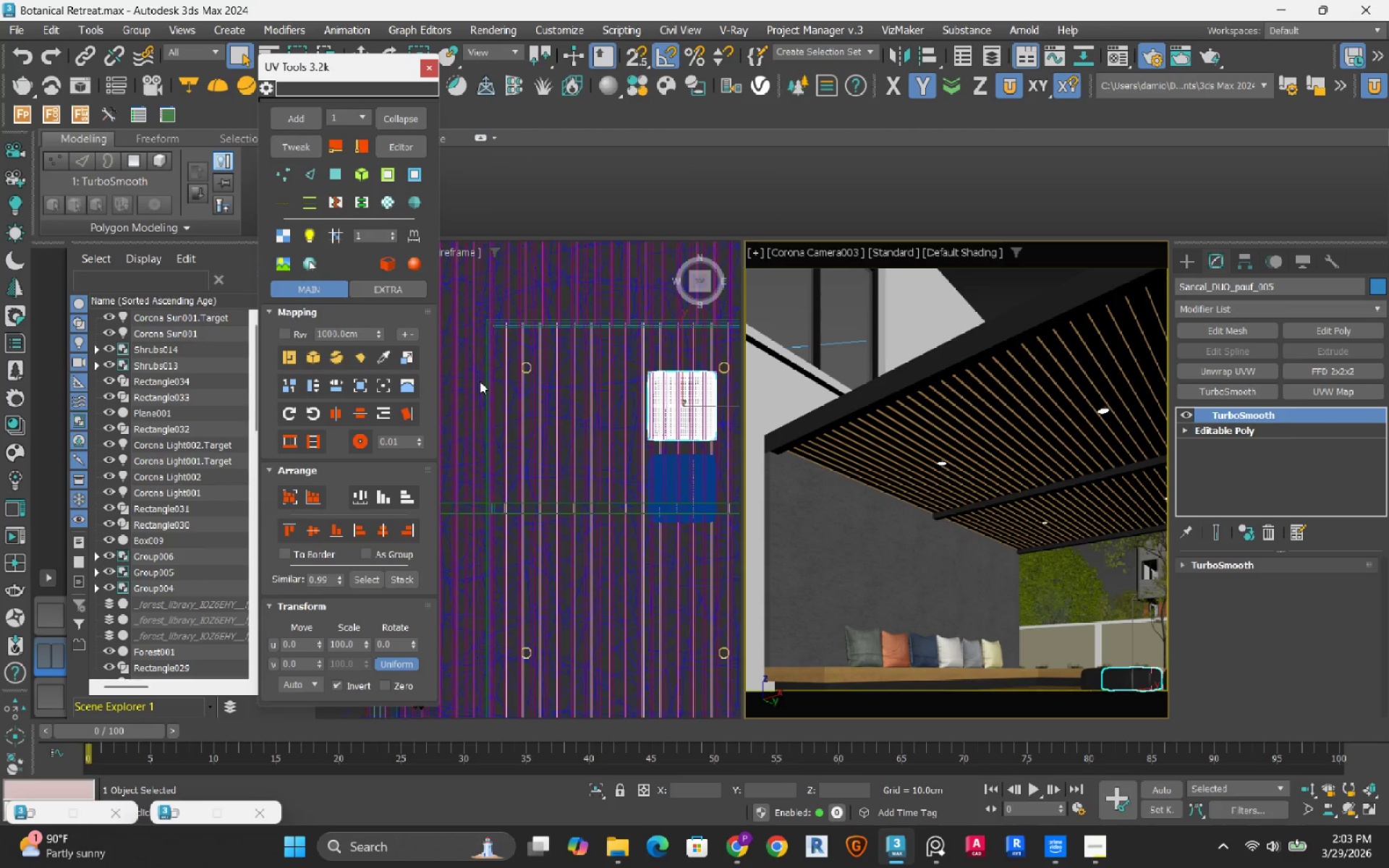 
key(Control+S)
 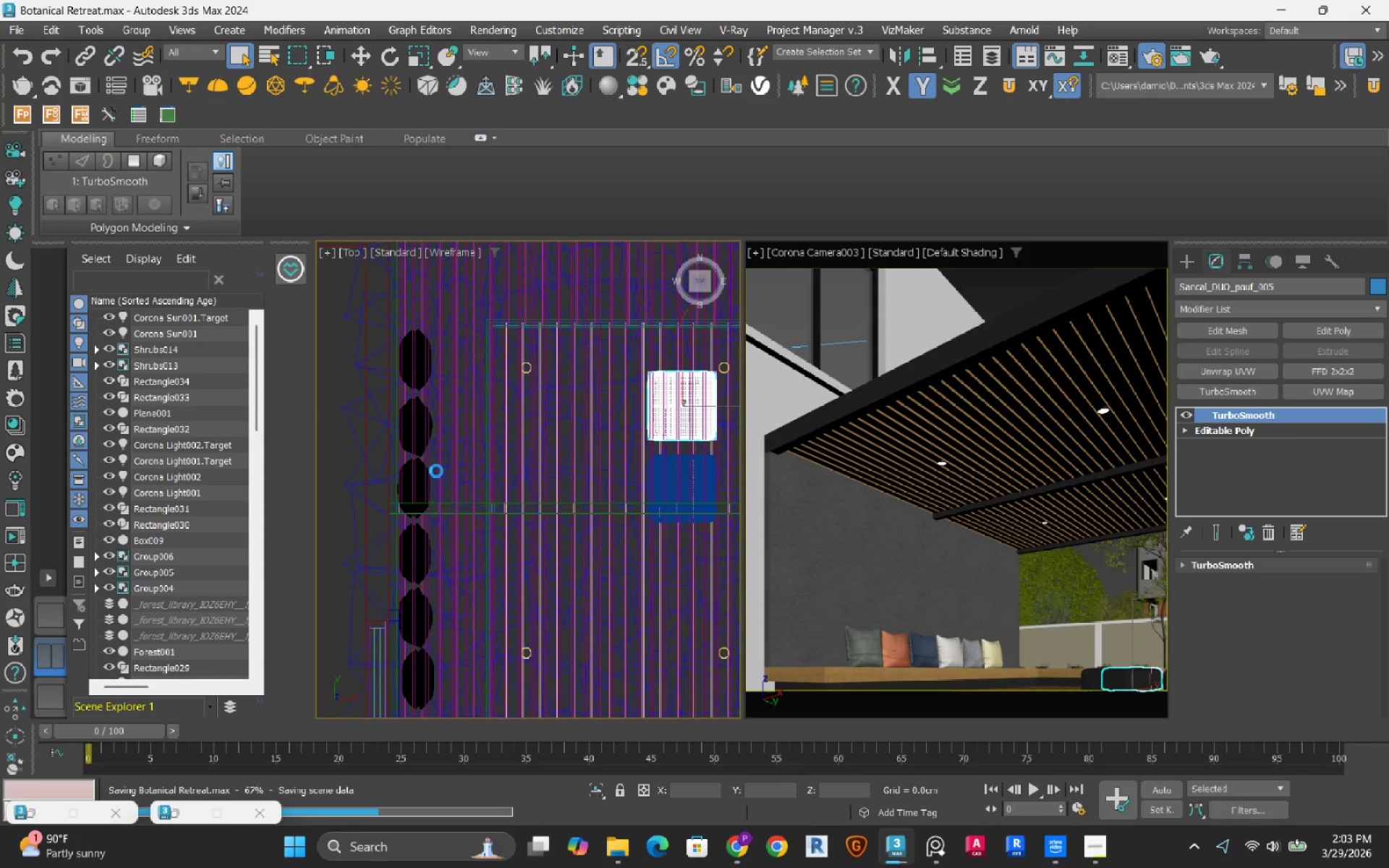 
wait(10.02)
 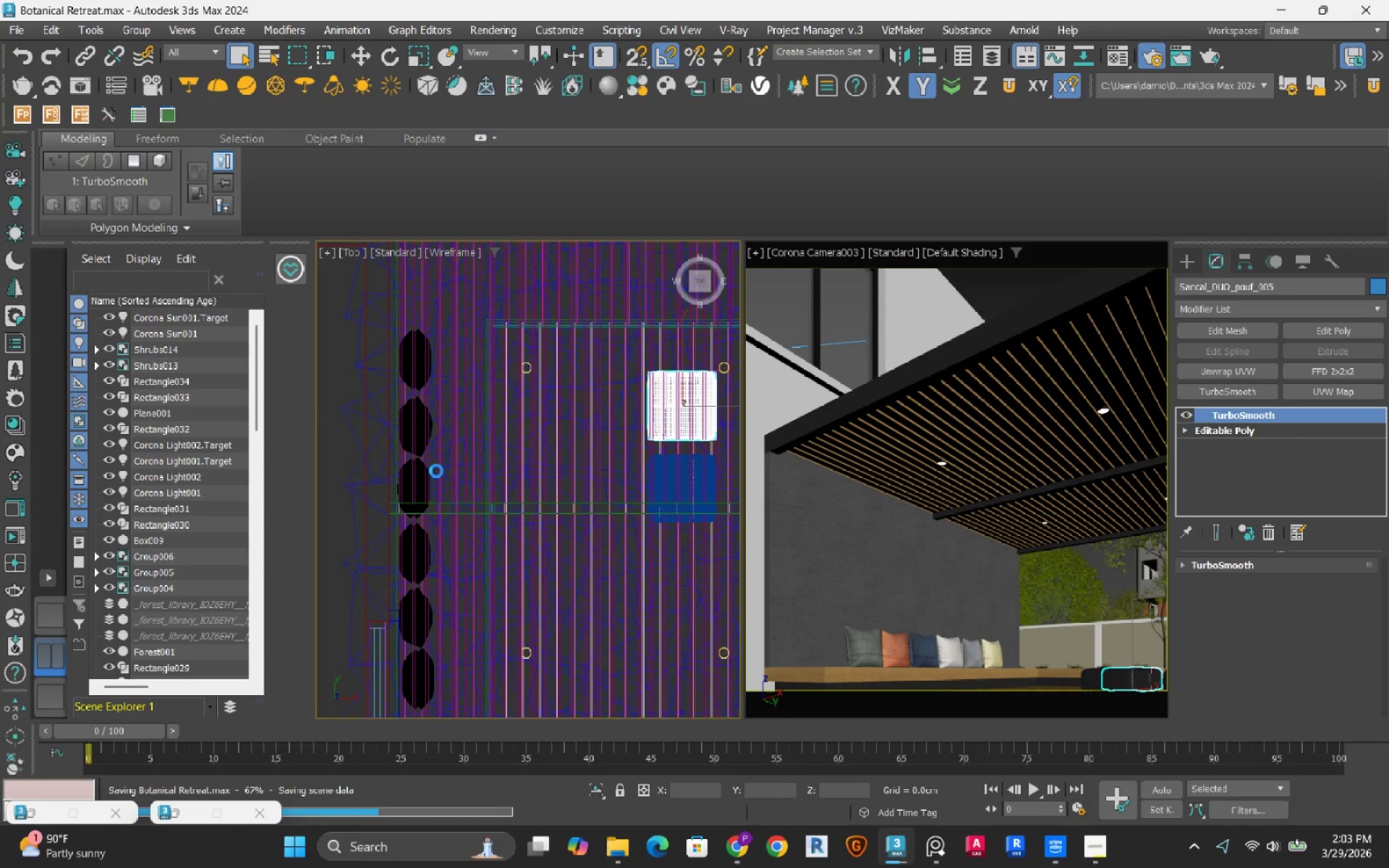 
right_click([907, 849])
 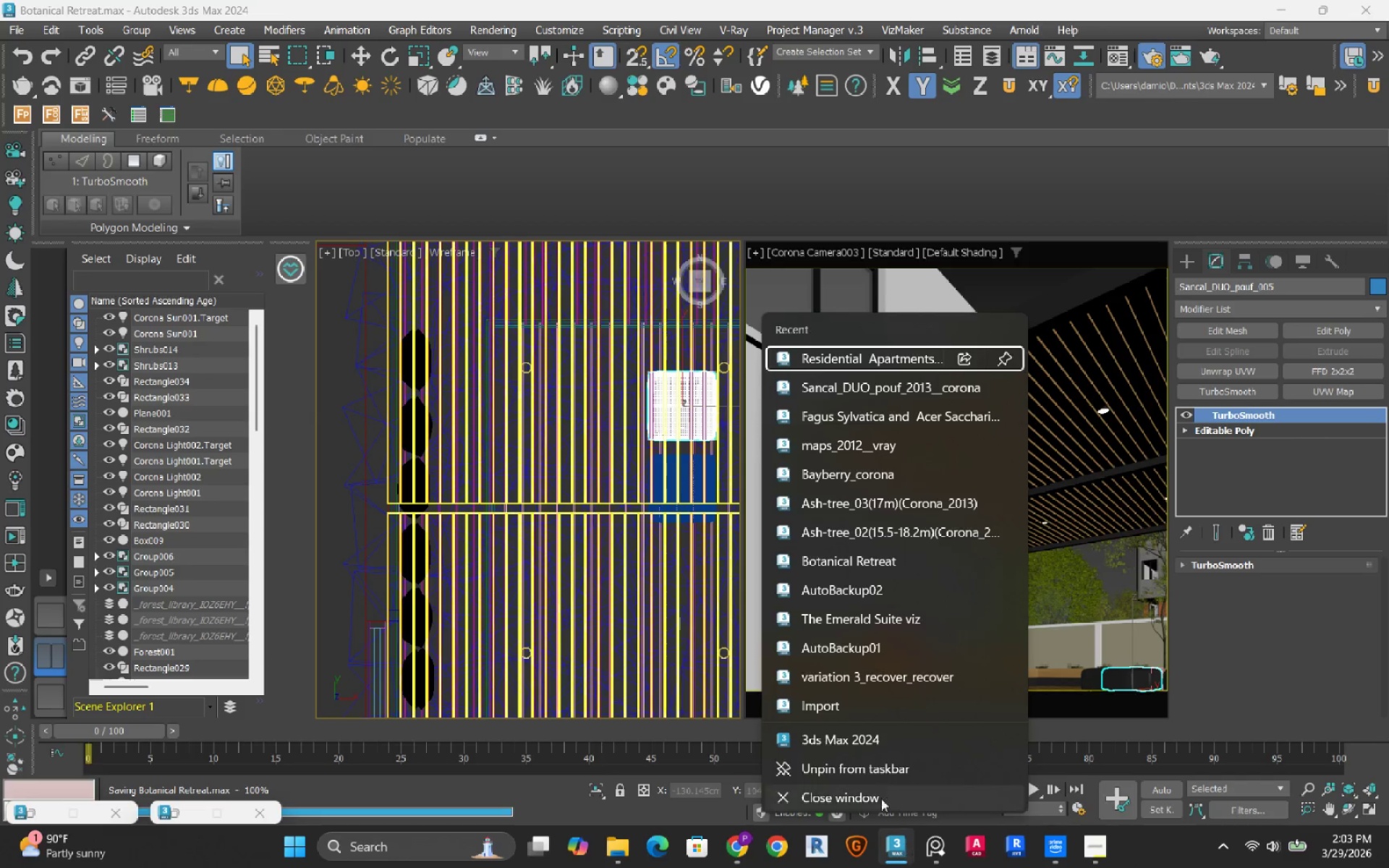 
left_click([863, 742])
 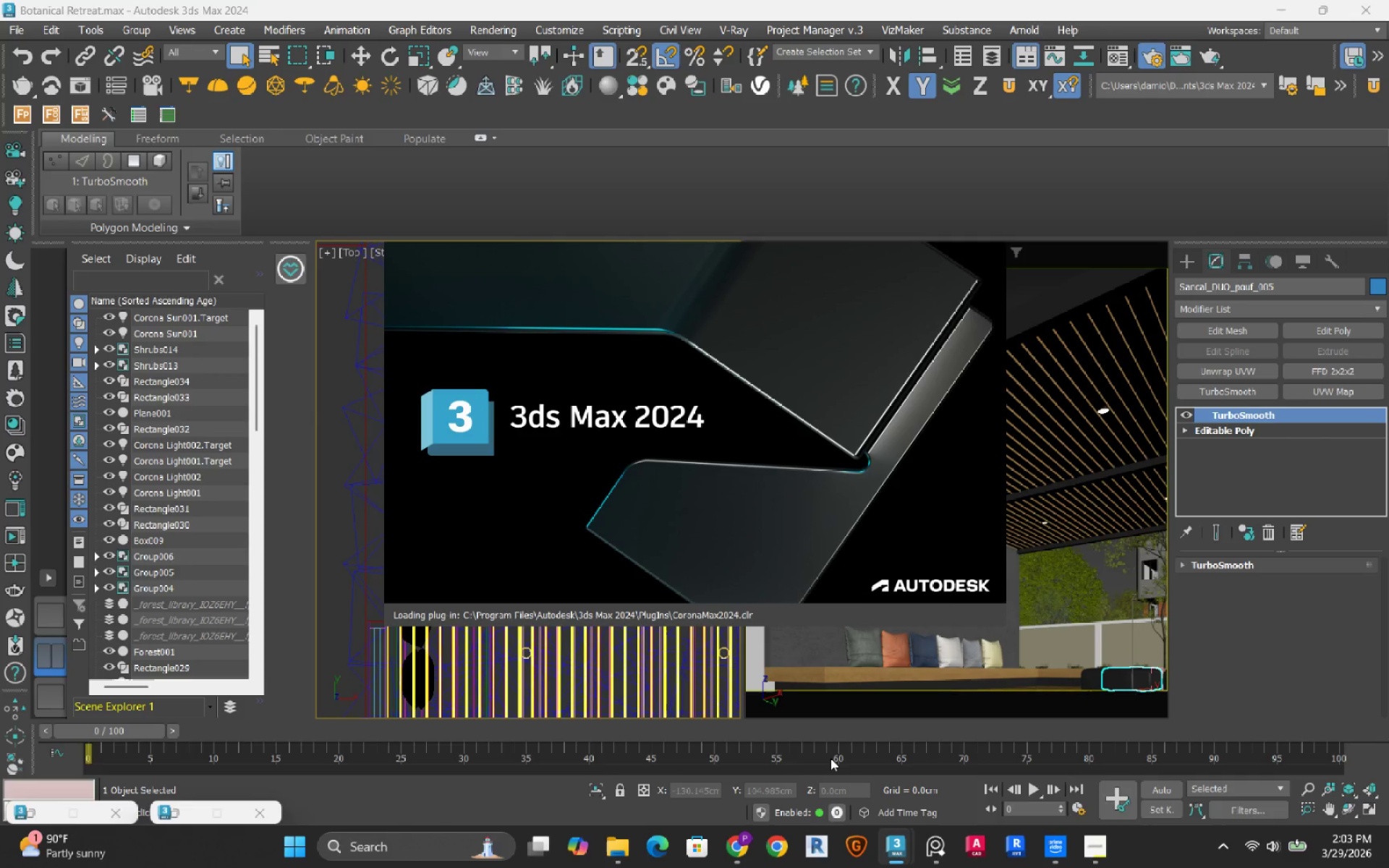 
wait(16.31)
 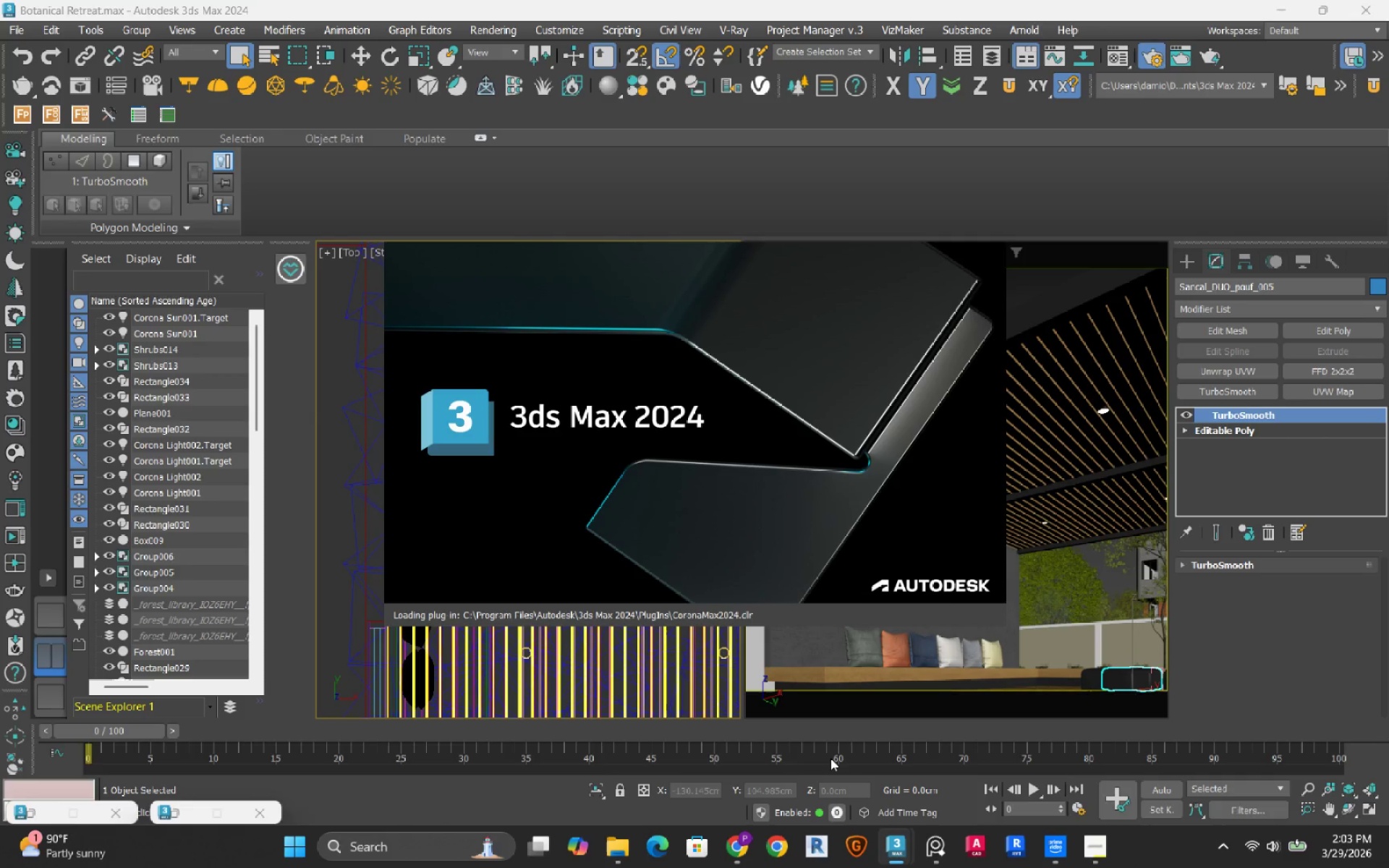 
left_click([343, 361])
 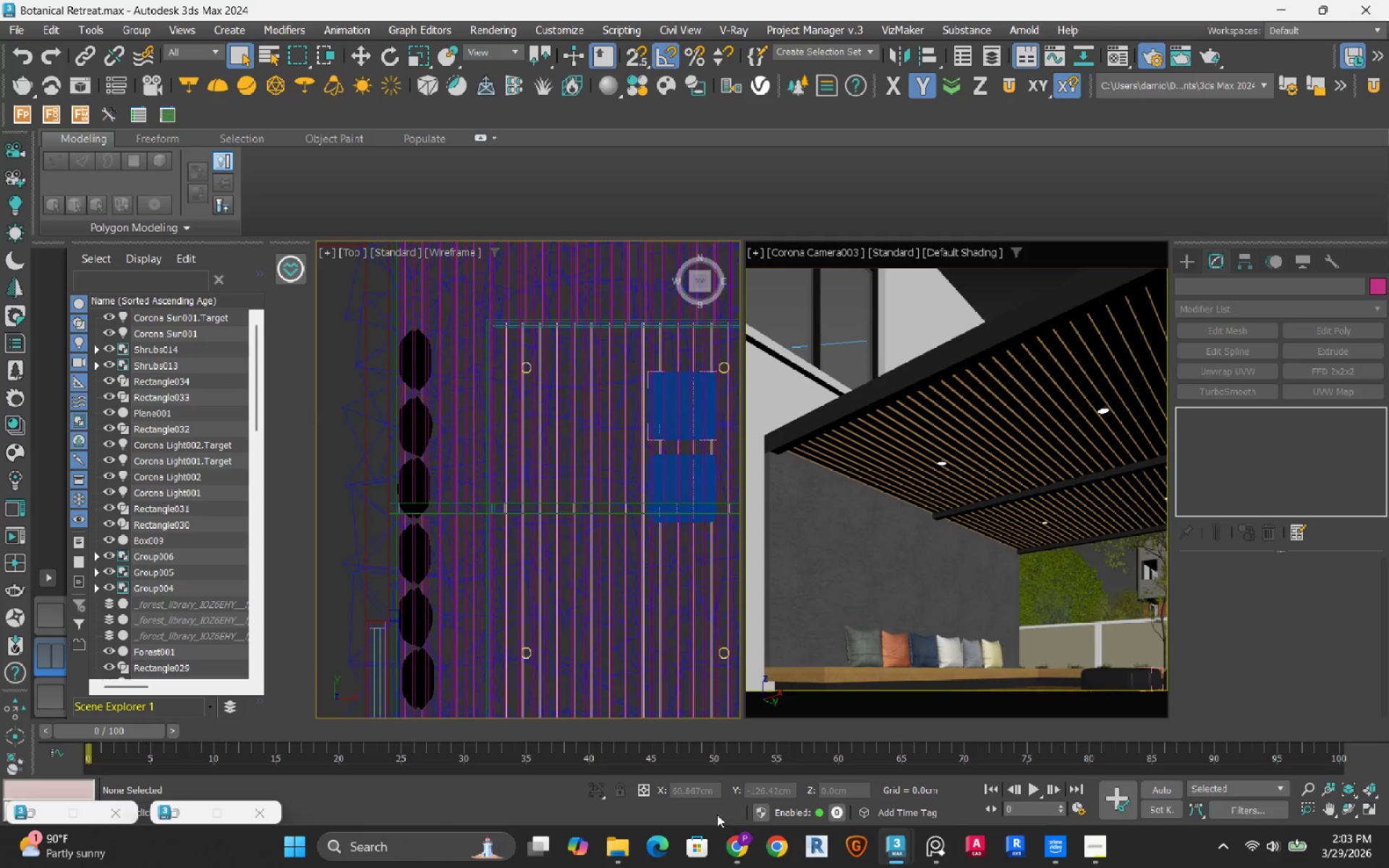 
left_click([750, 849])
 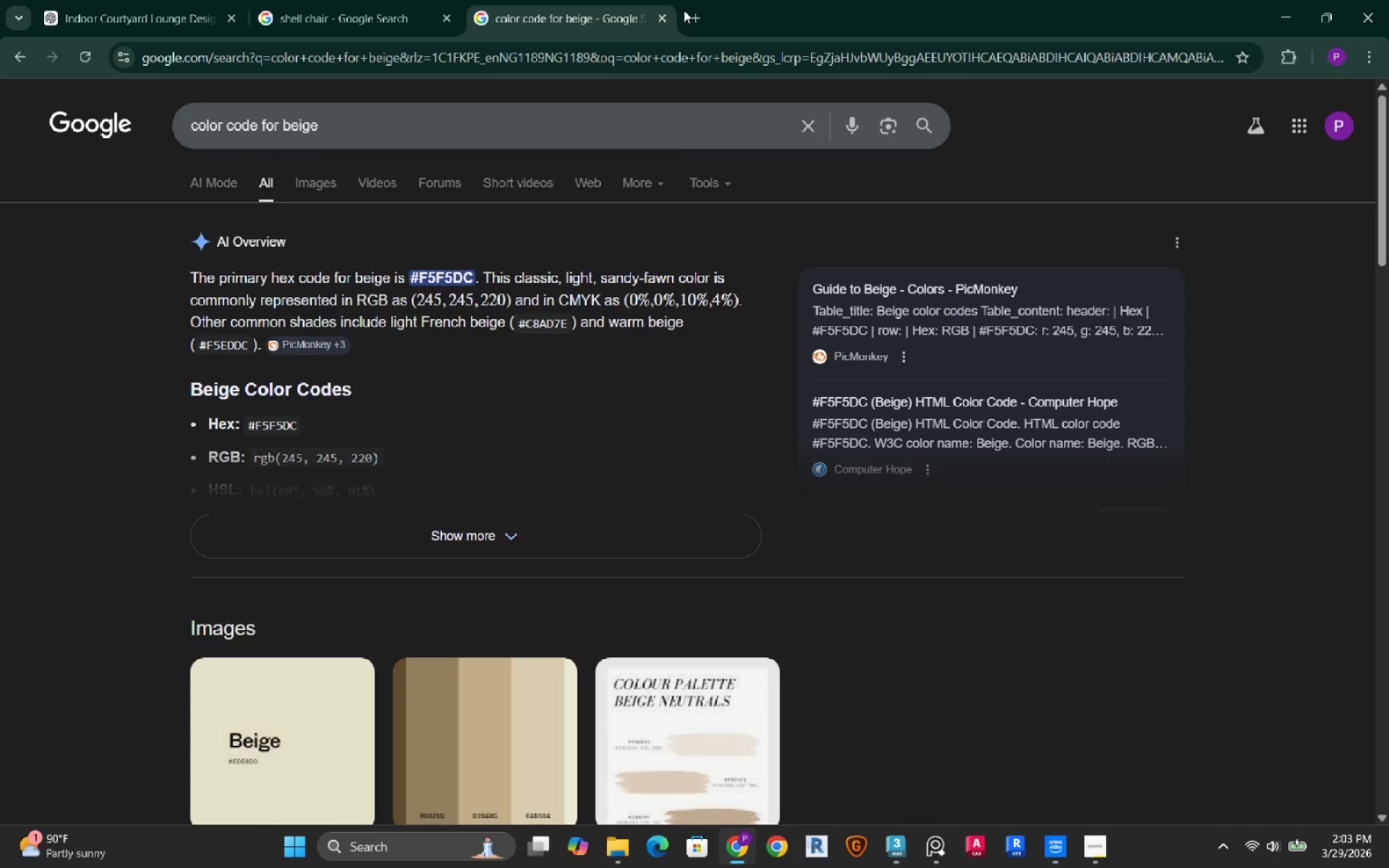 
left_click([689, 12])
 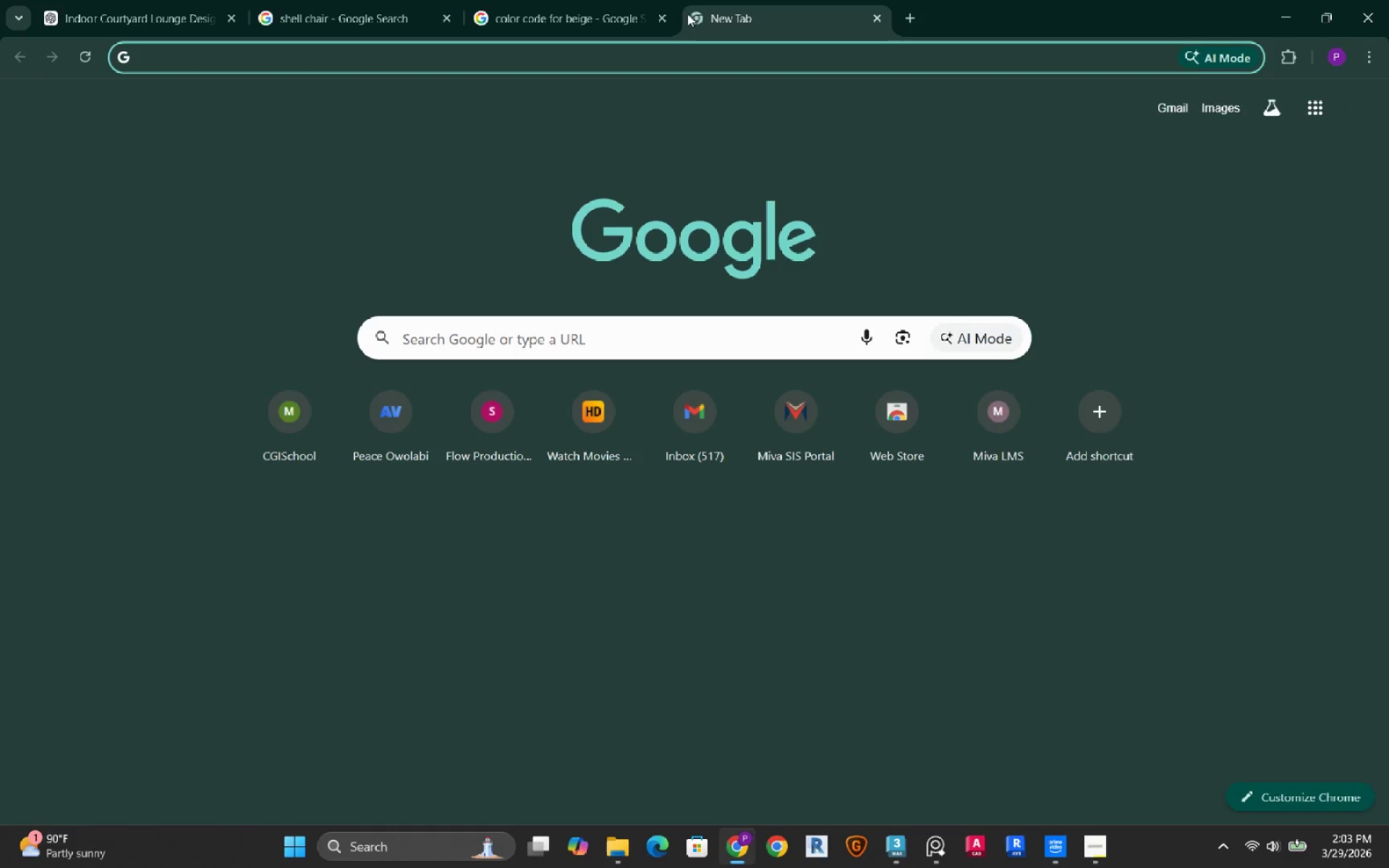 
type(pint)
 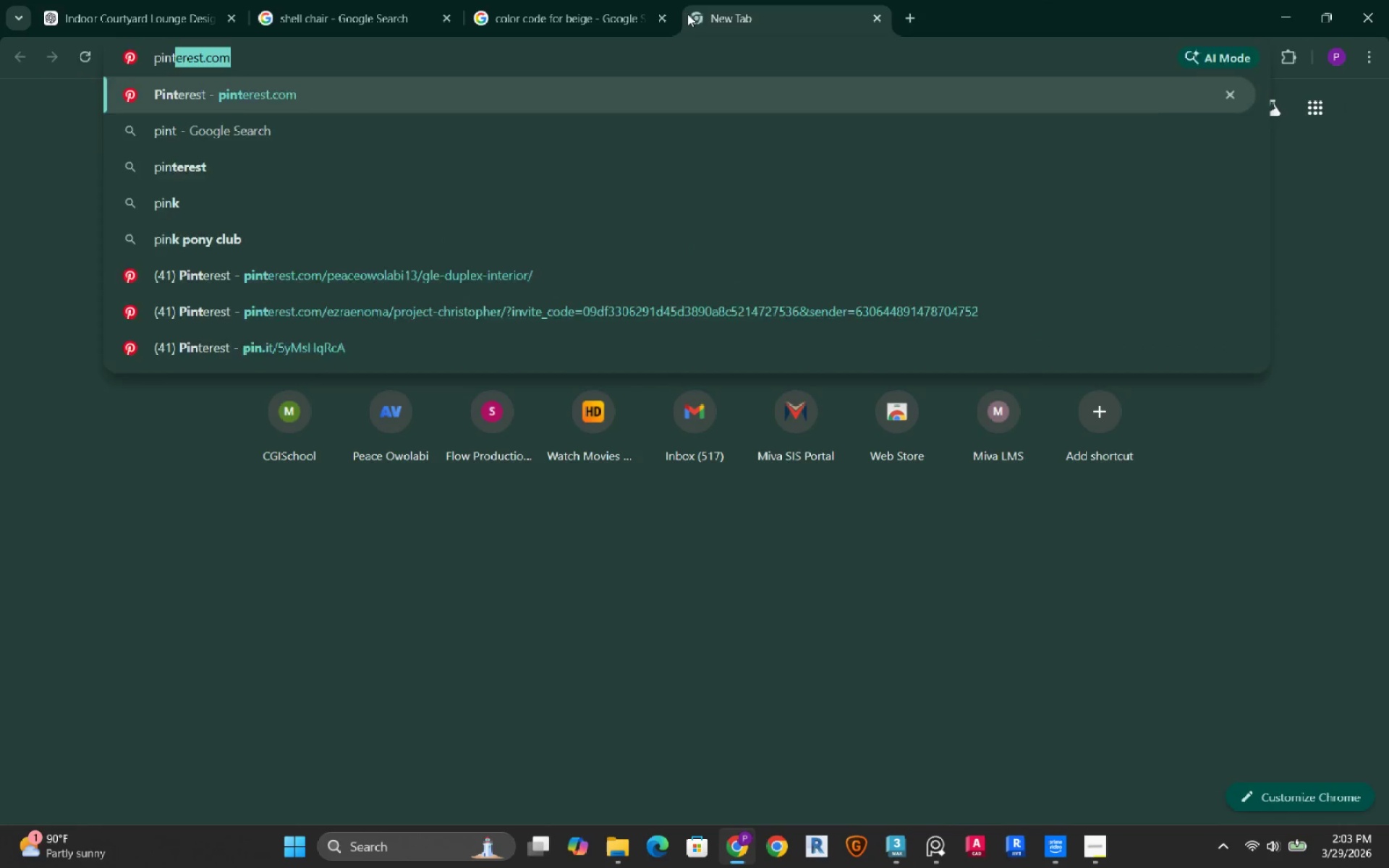 
key(Enter)
 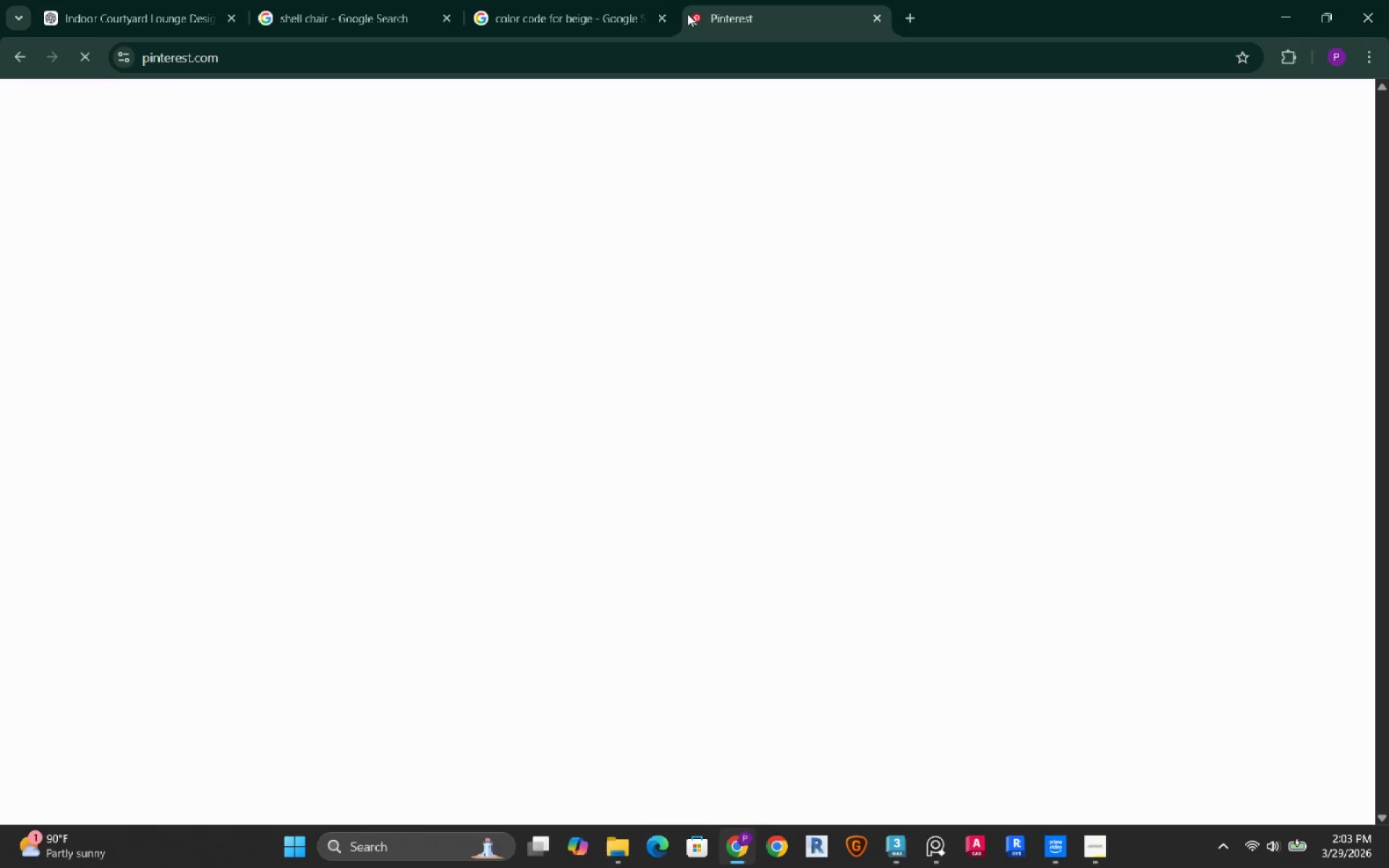 
wait(7.41)
 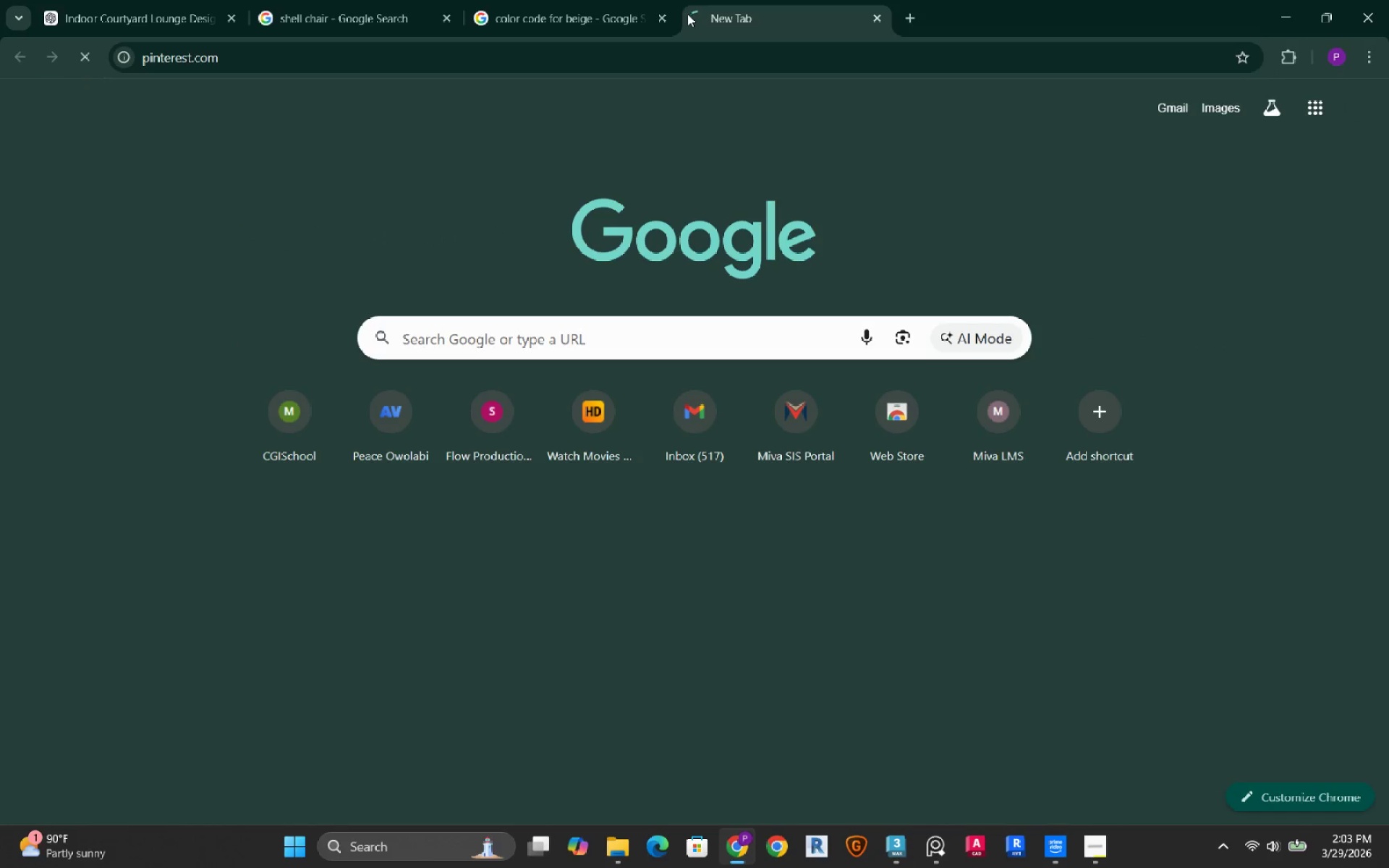 
left_click([687, 111])
 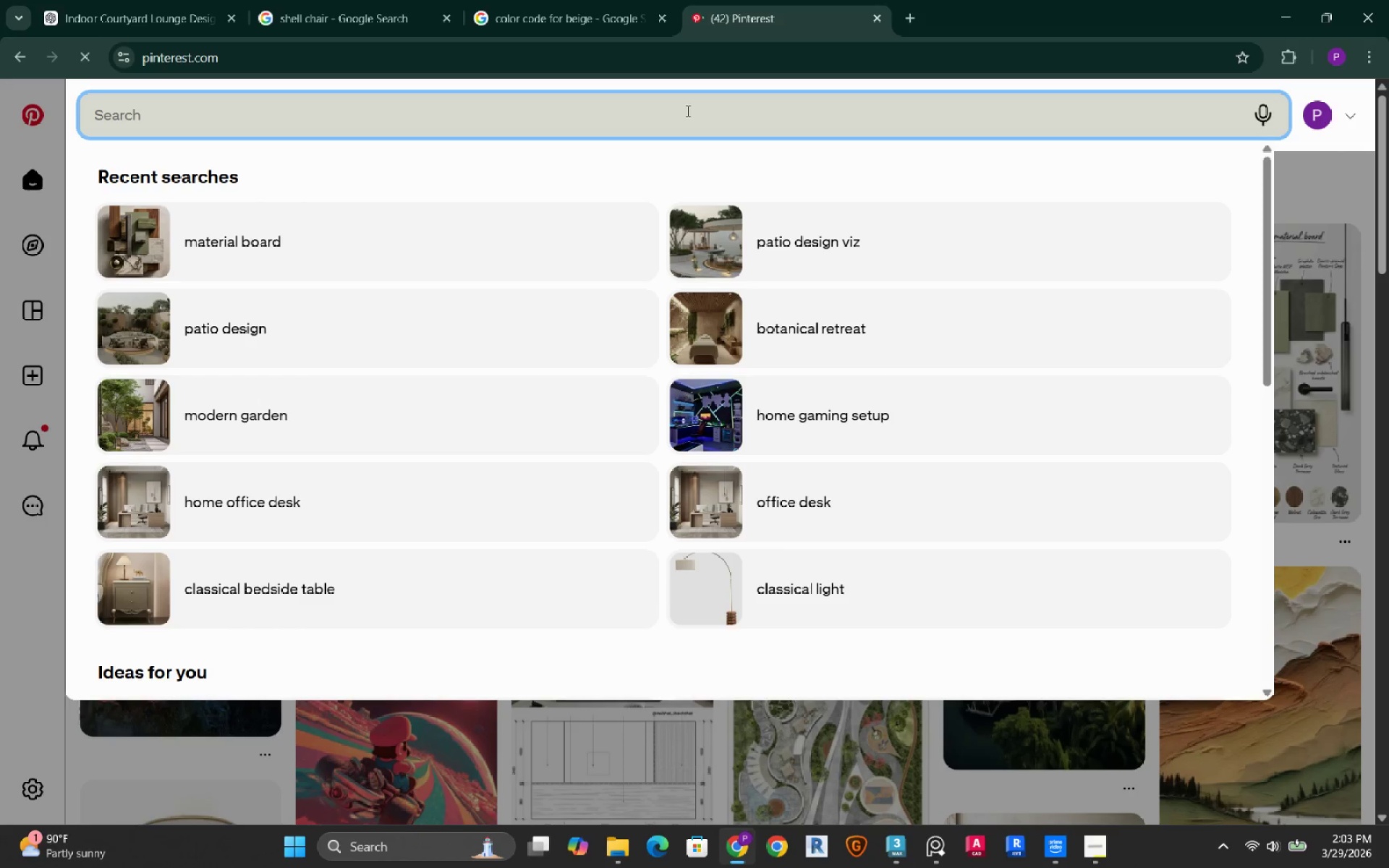 
type(outdoor patio)
 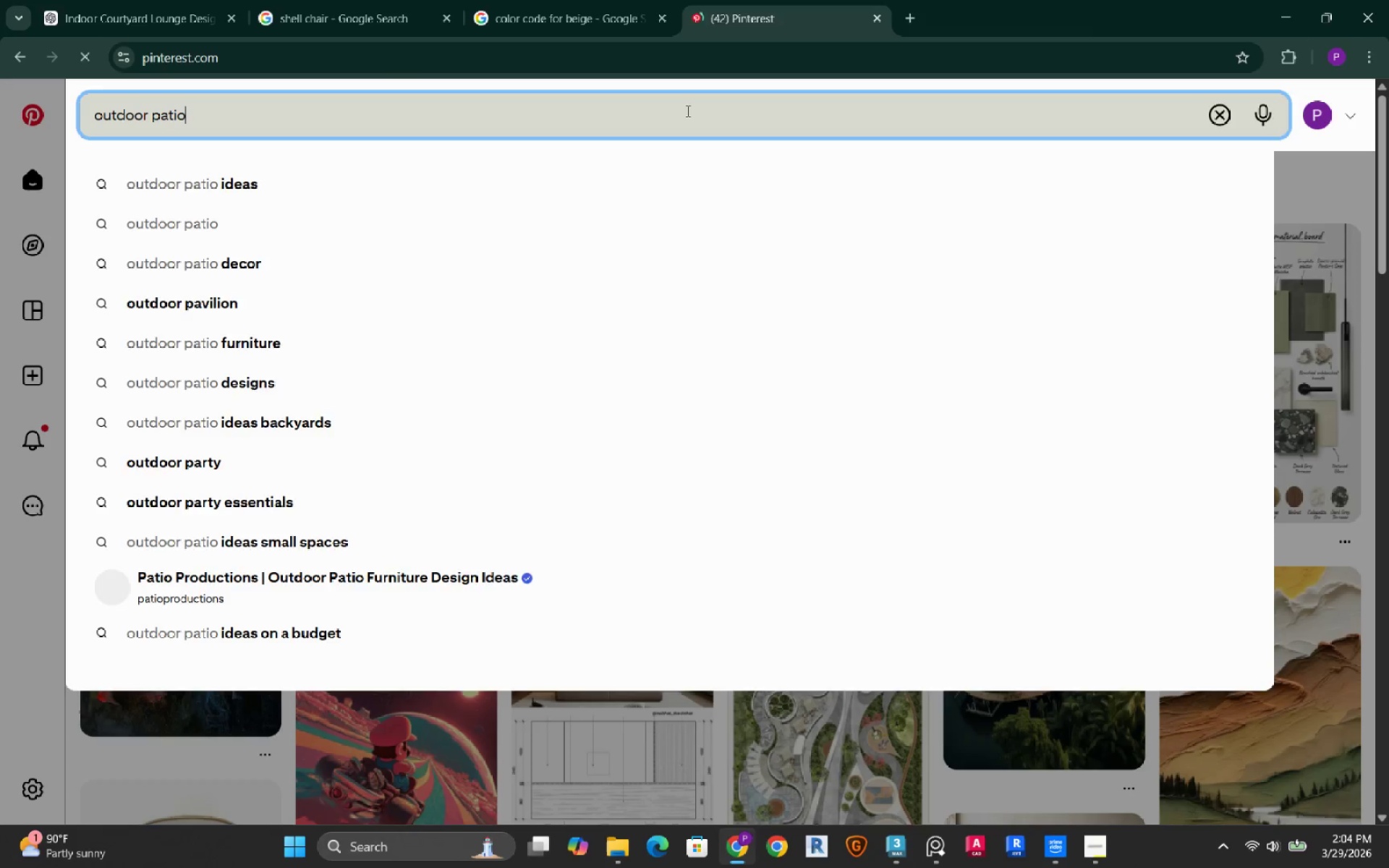 
key(Enter)
 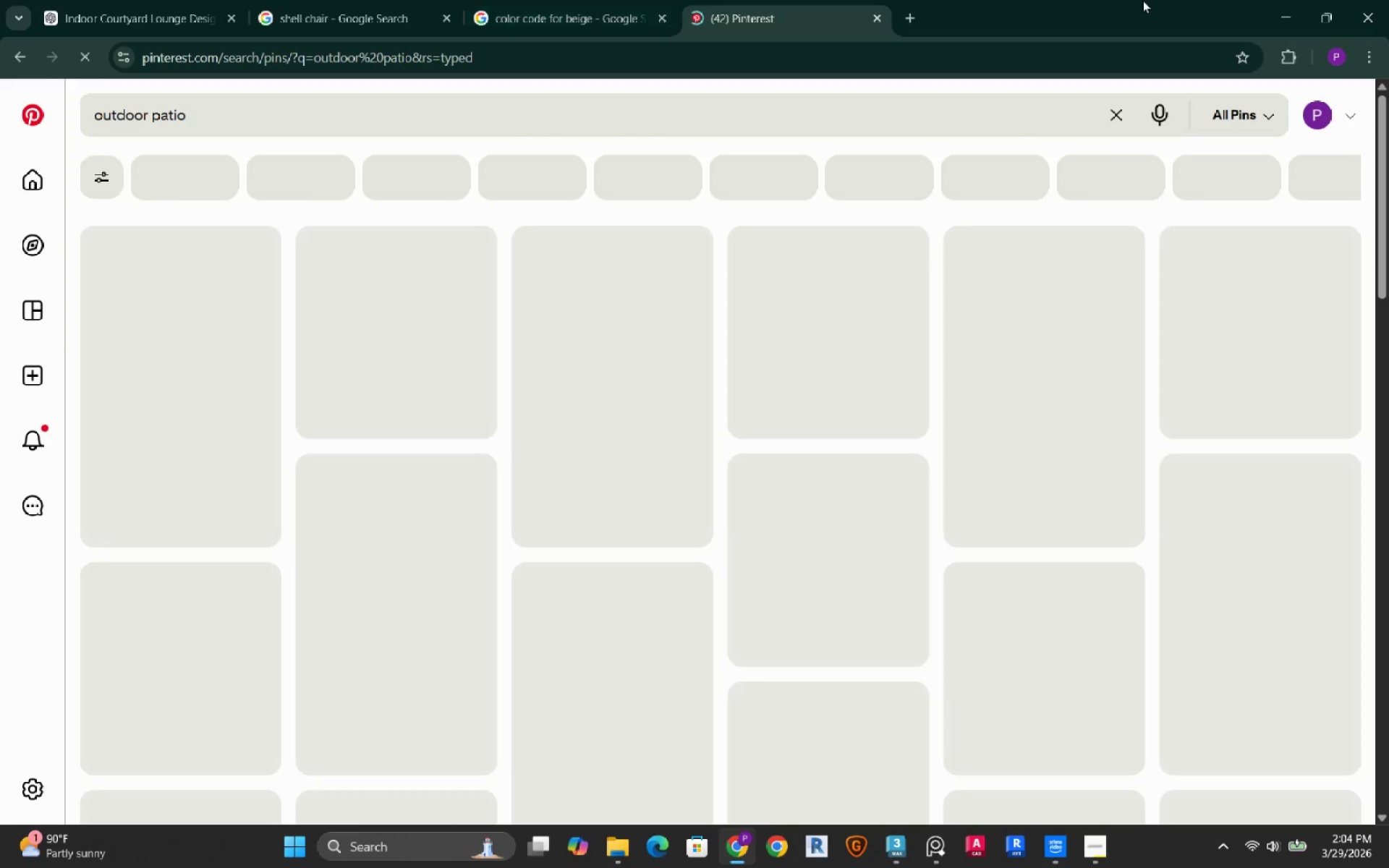 
left_click([1266, 17])
 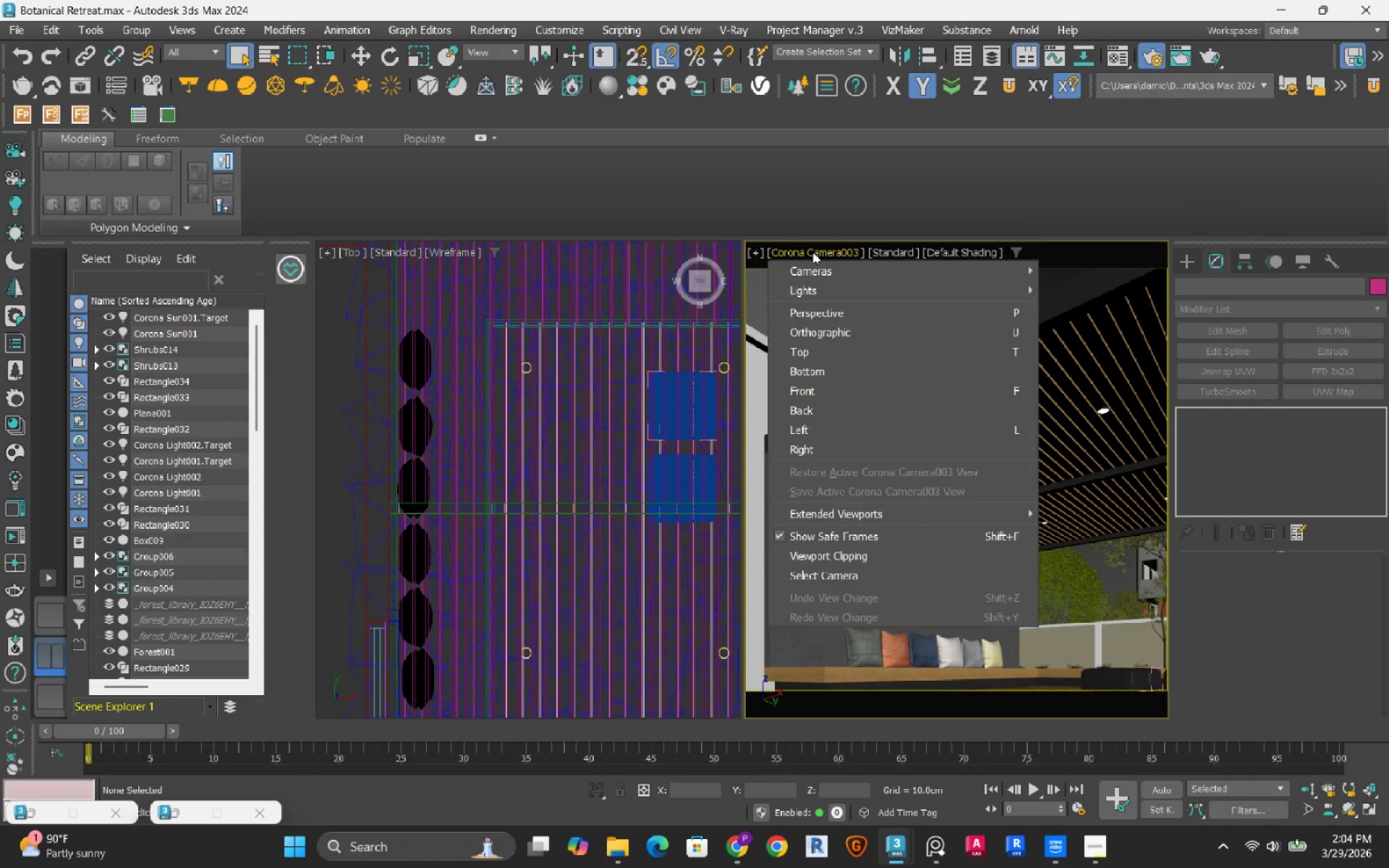 
left_click([841, 265])
 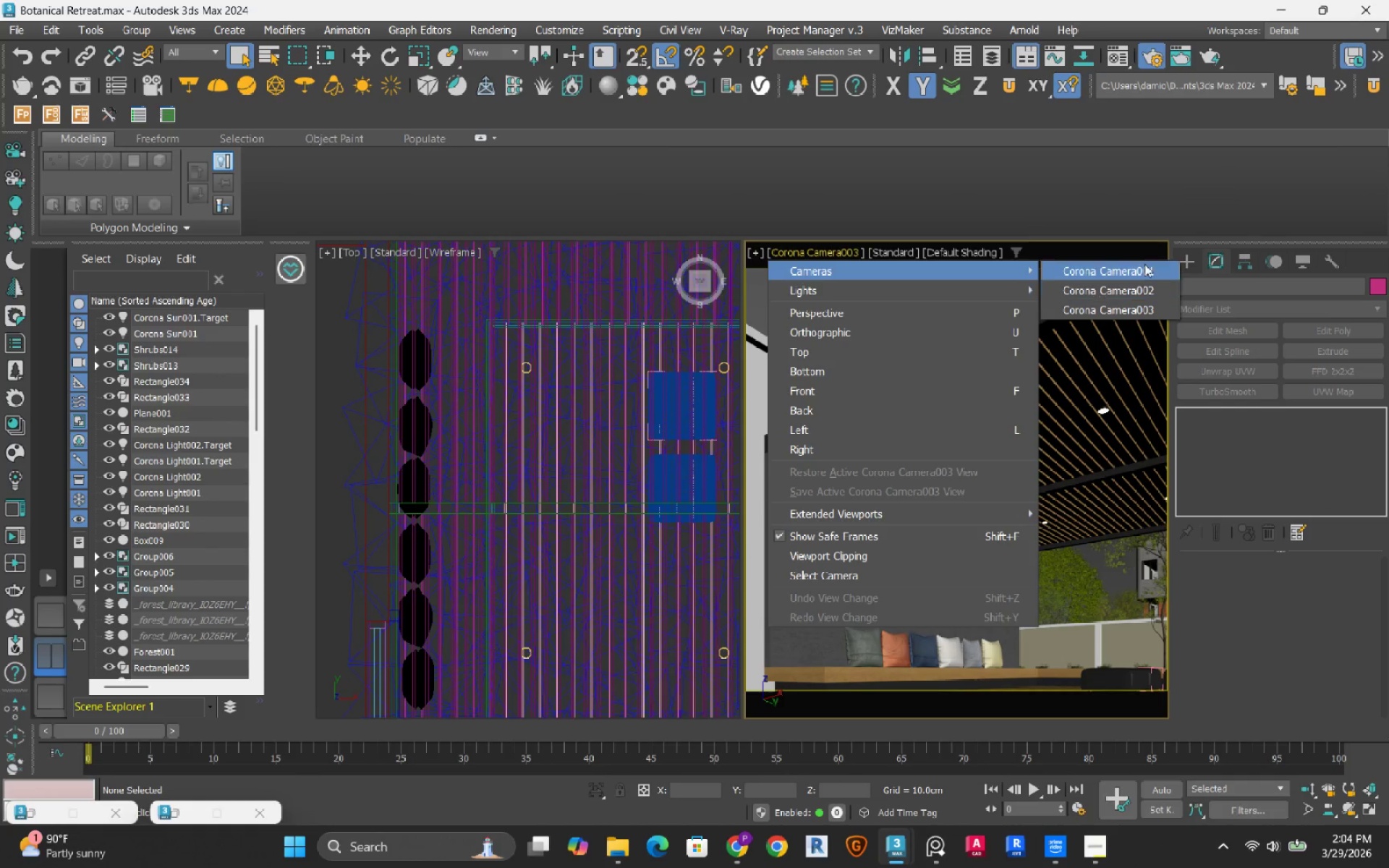 
left_click([1144, 264])
 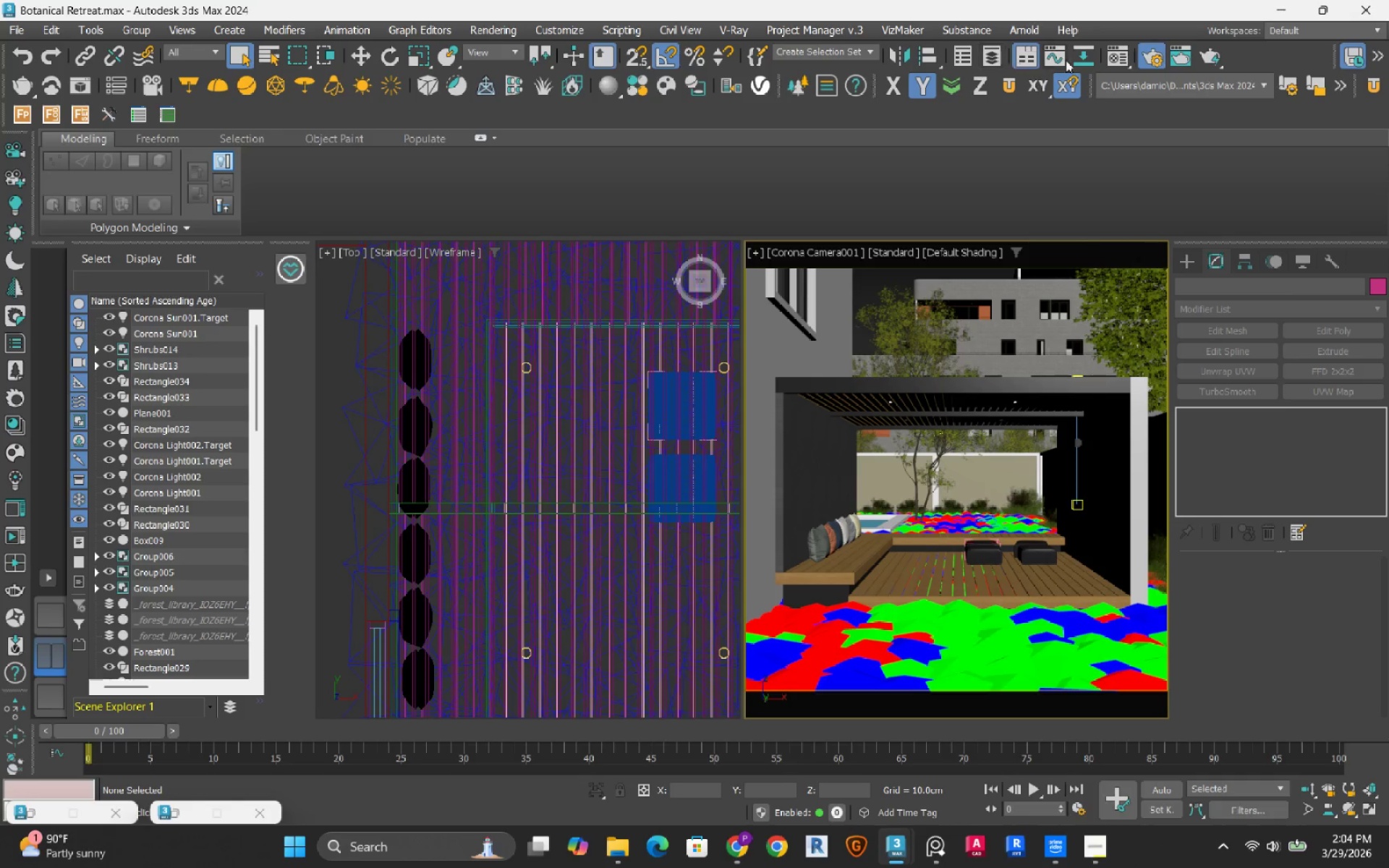 
wait(6.34)
 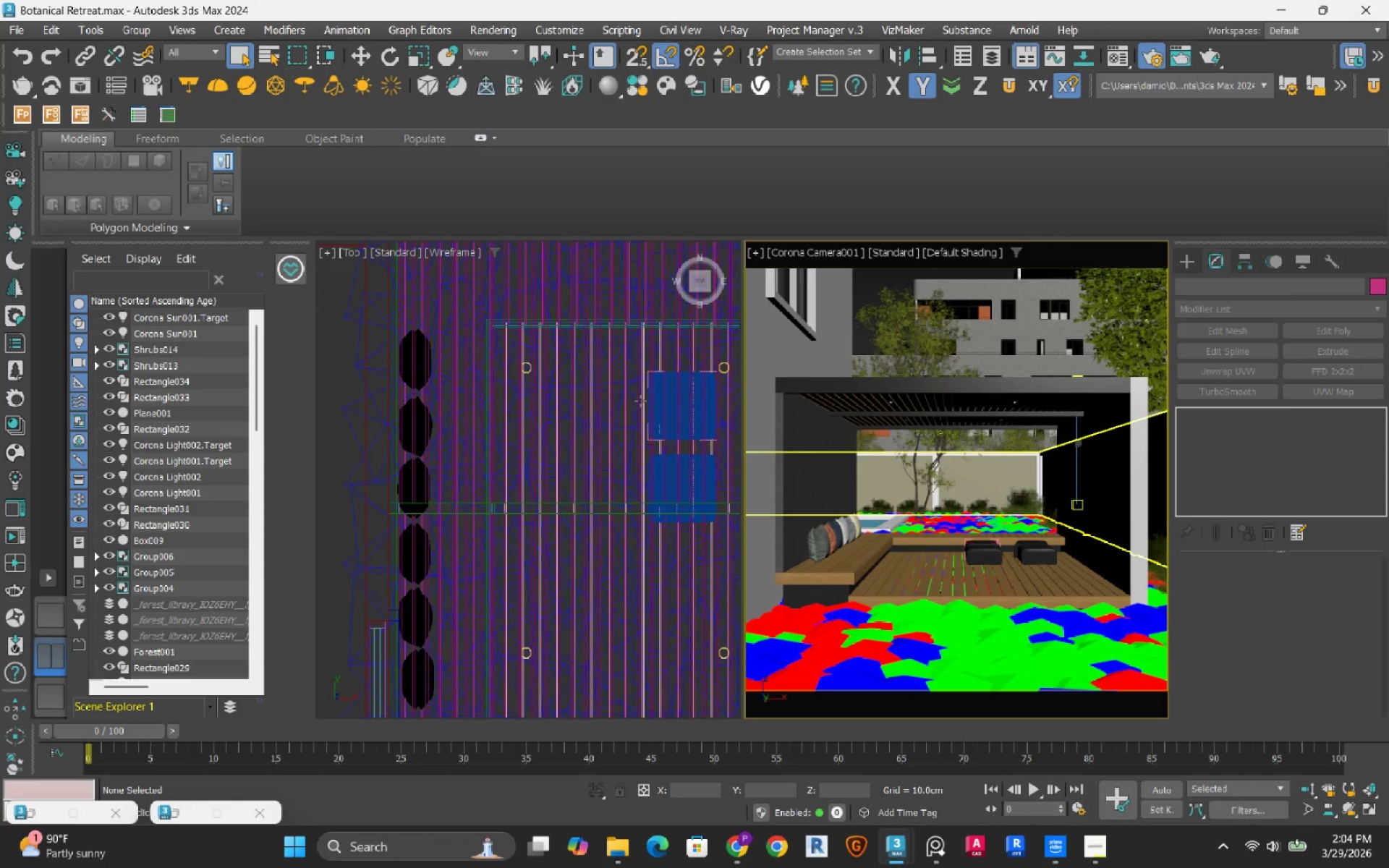 
left_click([171, 811])
 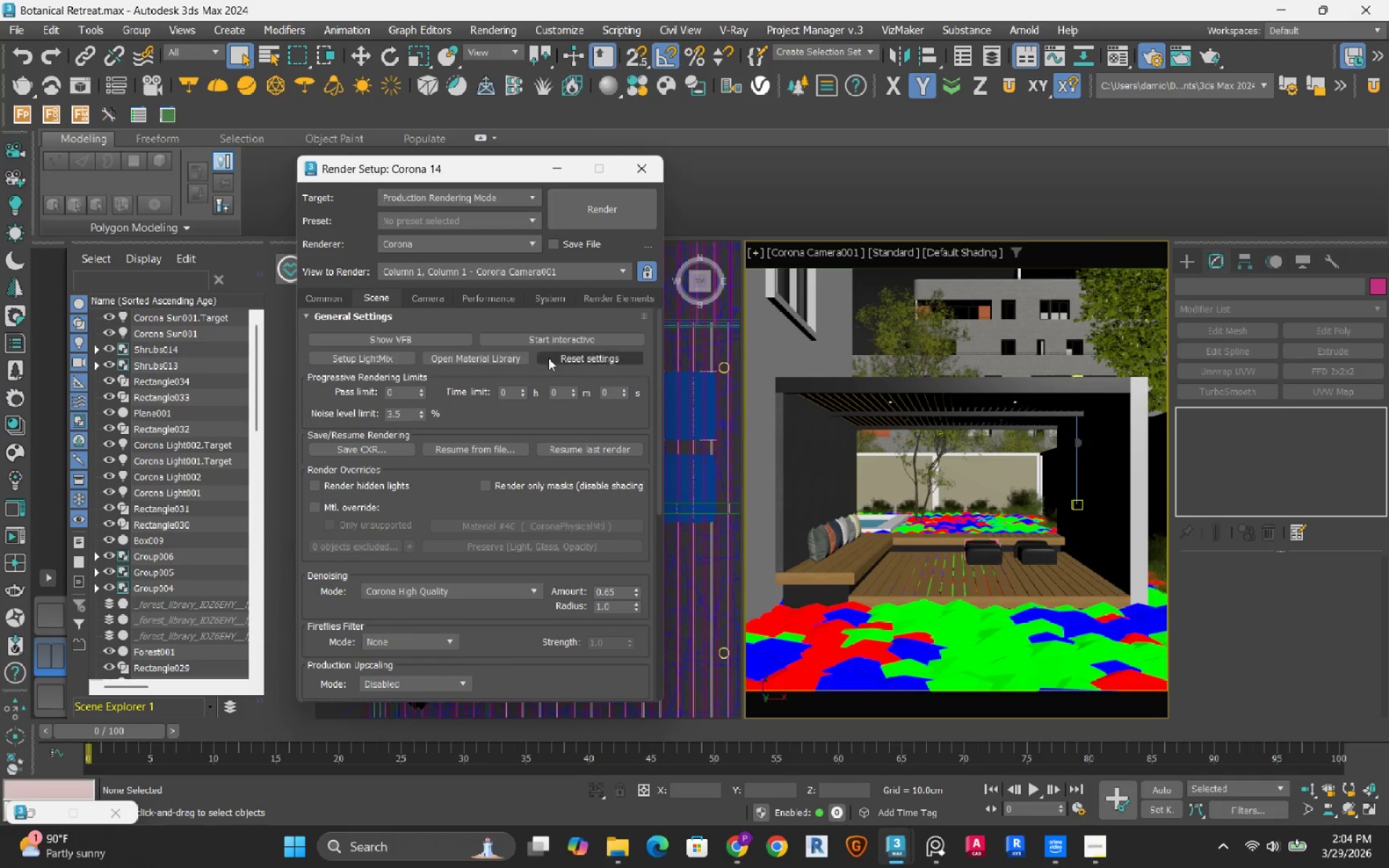 
left_click([323, 302])
 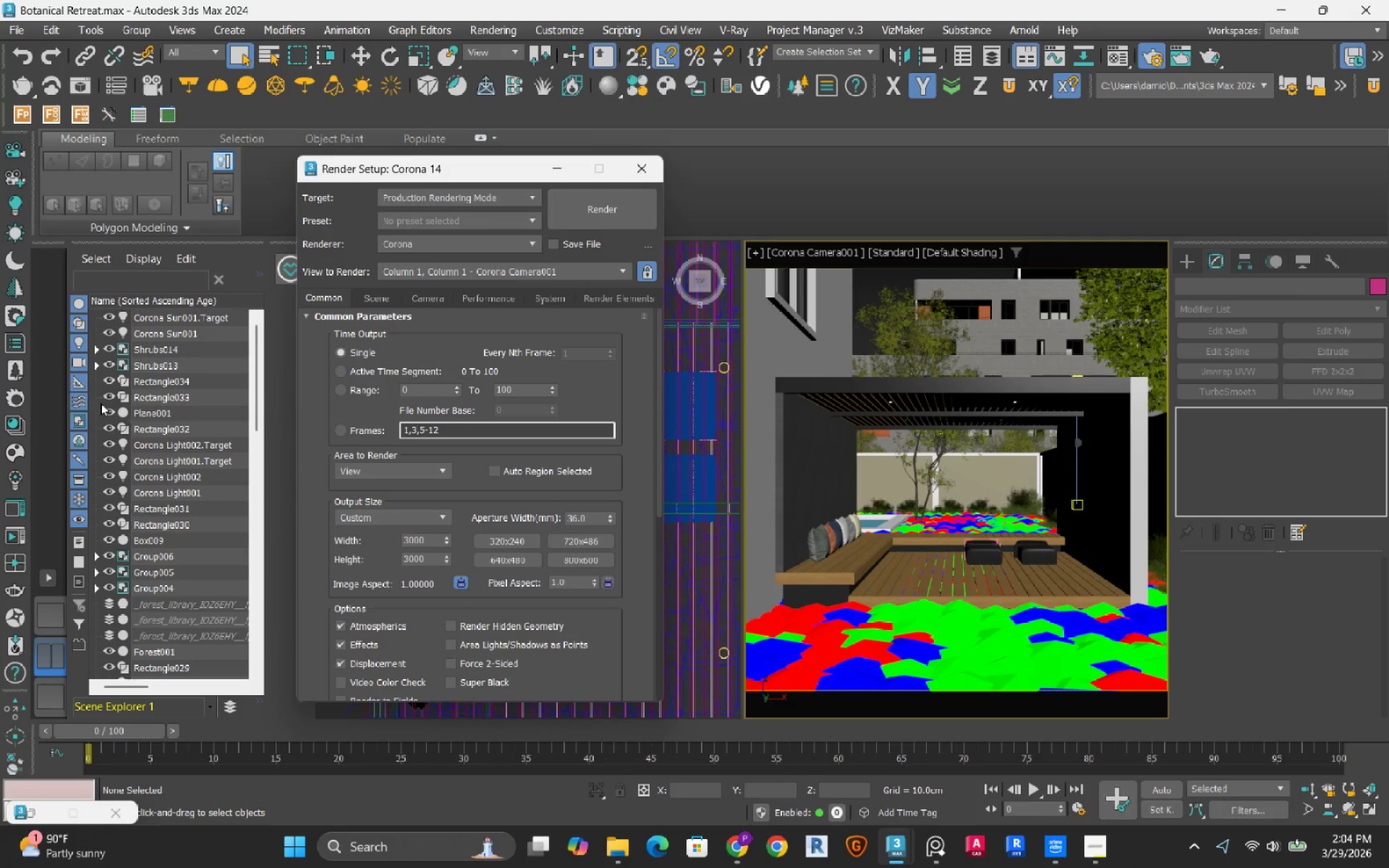 
left_click([590, 212])
 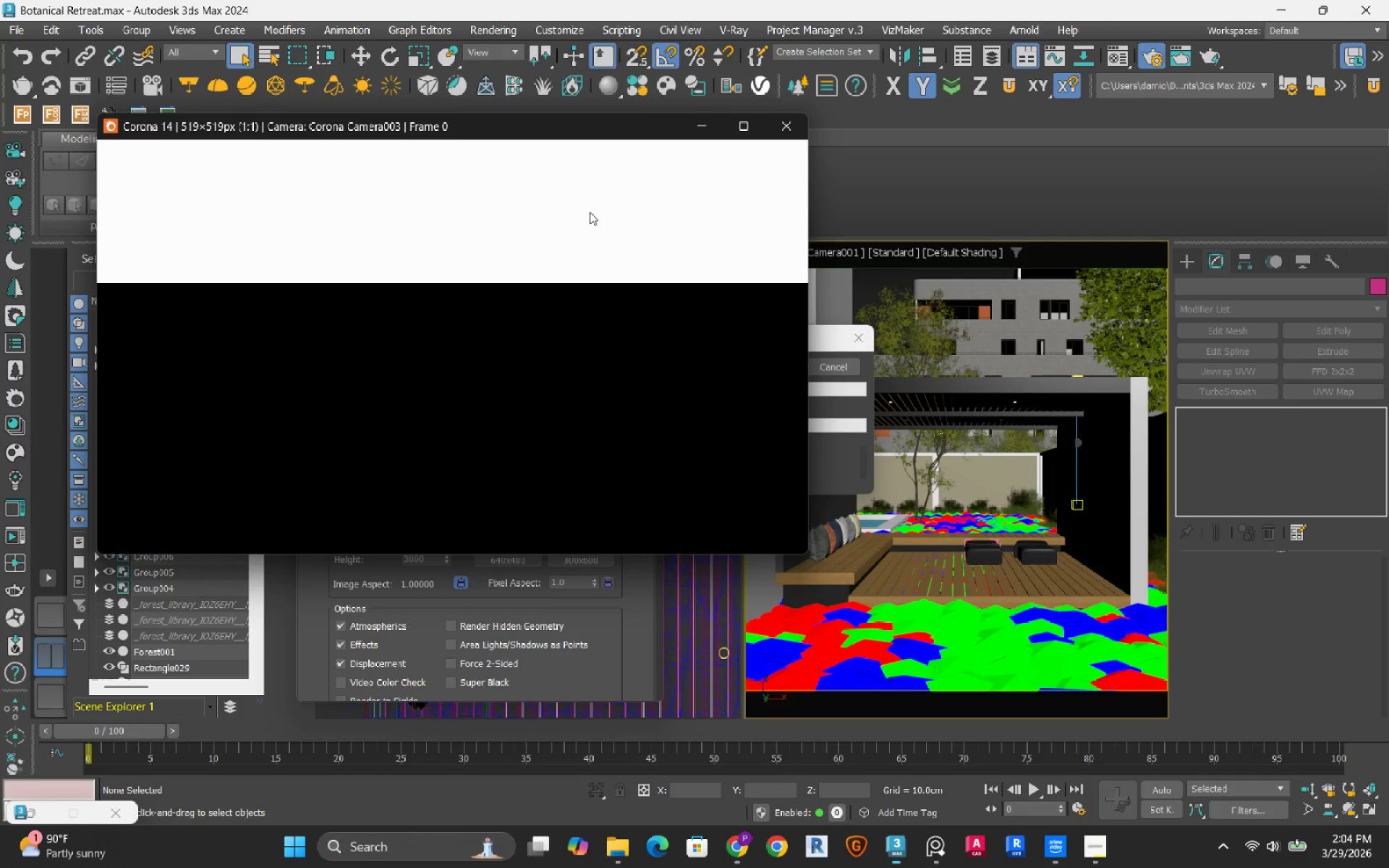 
left_click([1109, 846])